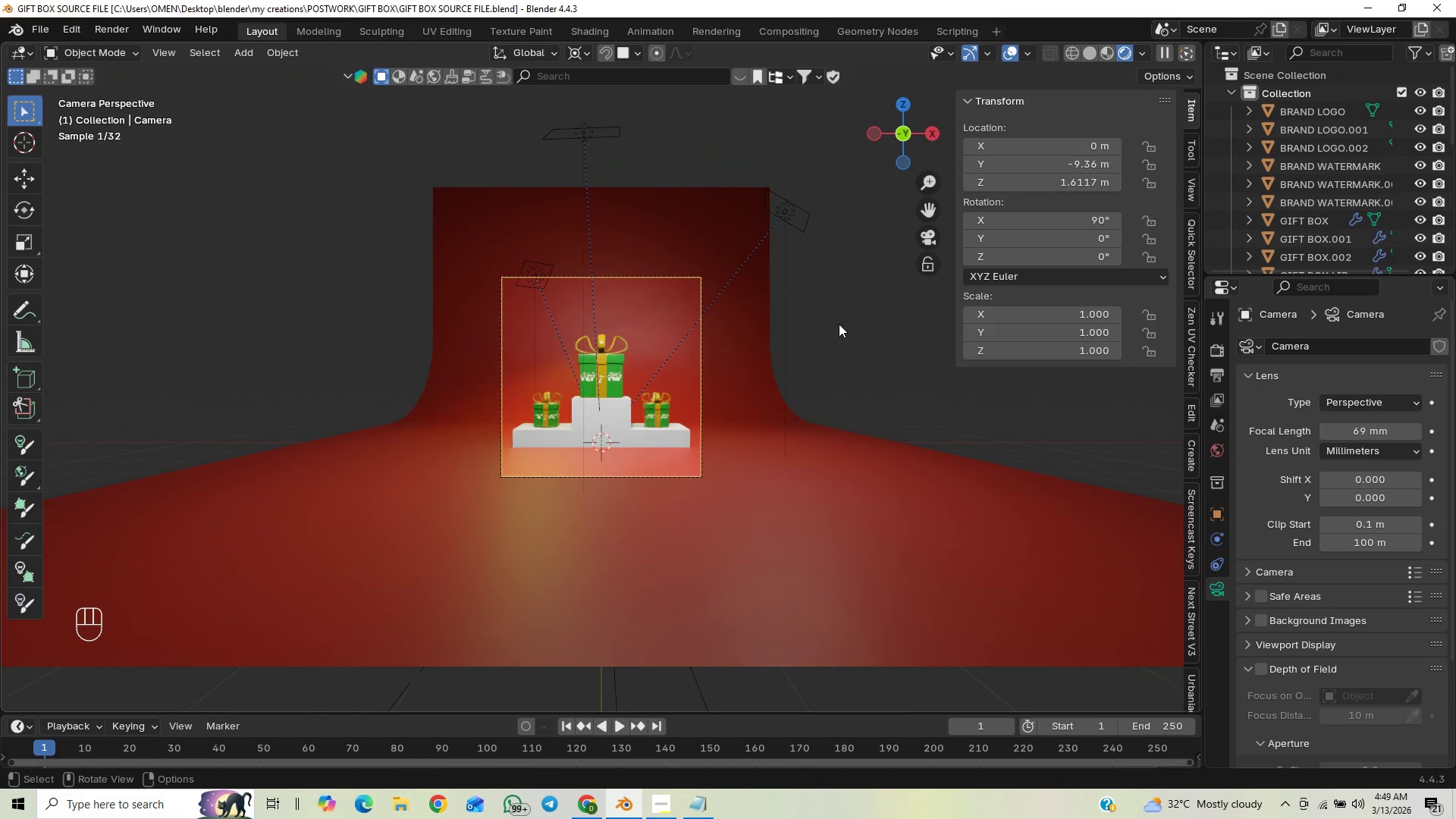 
scroll: coordinate [736, 486], scroll_direction: up, amount: 4.0
 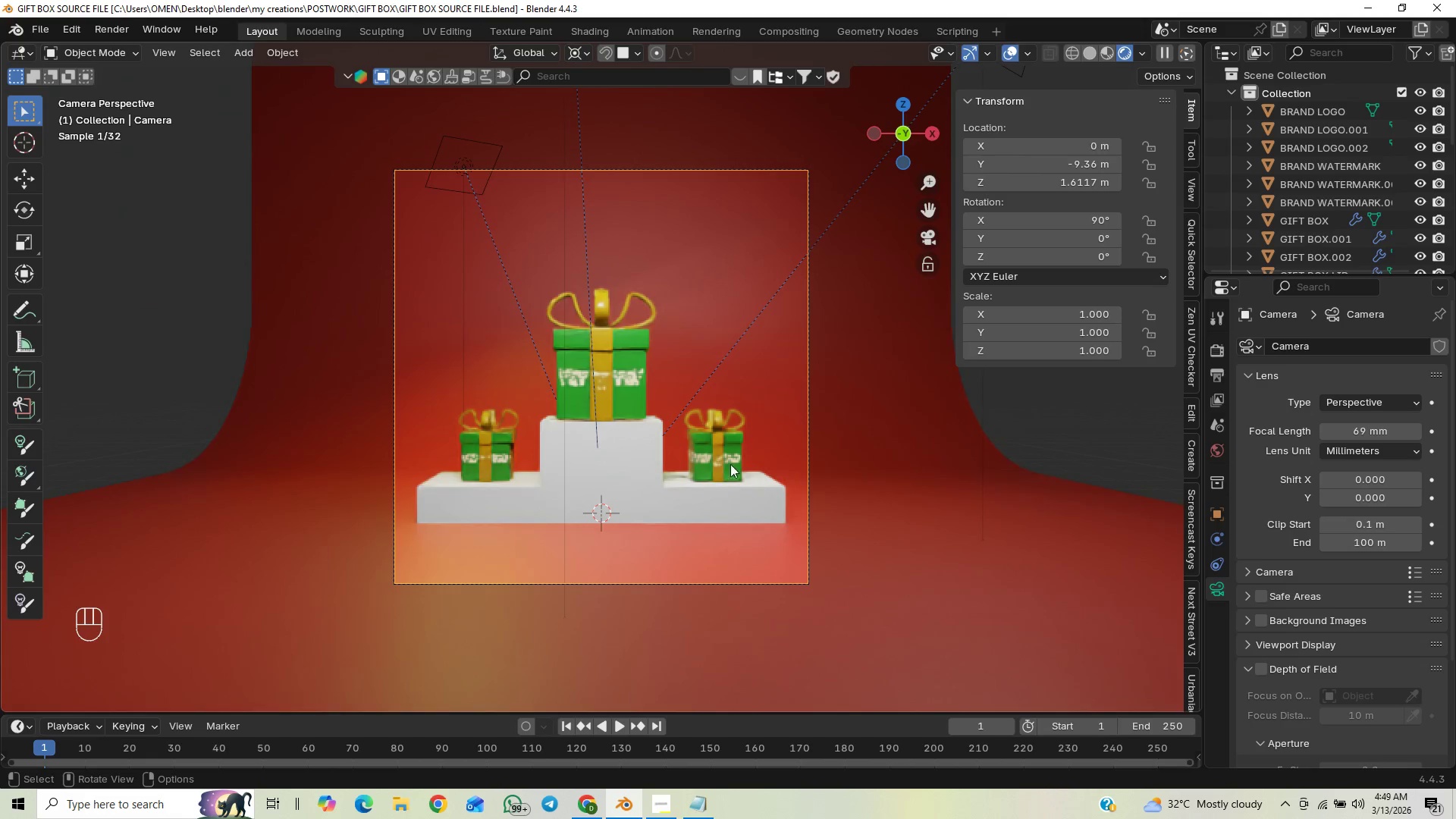 
mouse_move([666, 378])
 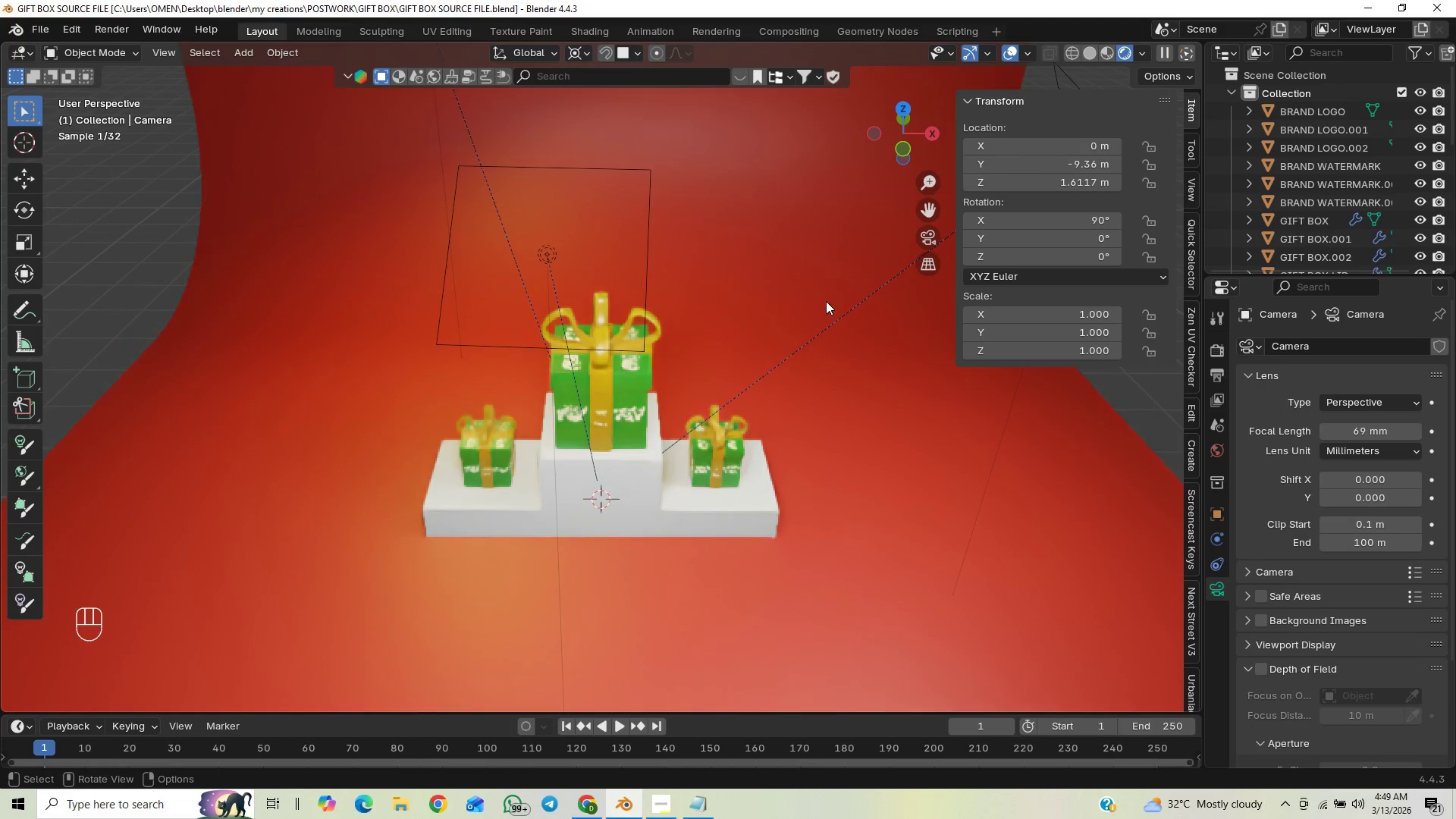 
left_click([931, 240])
 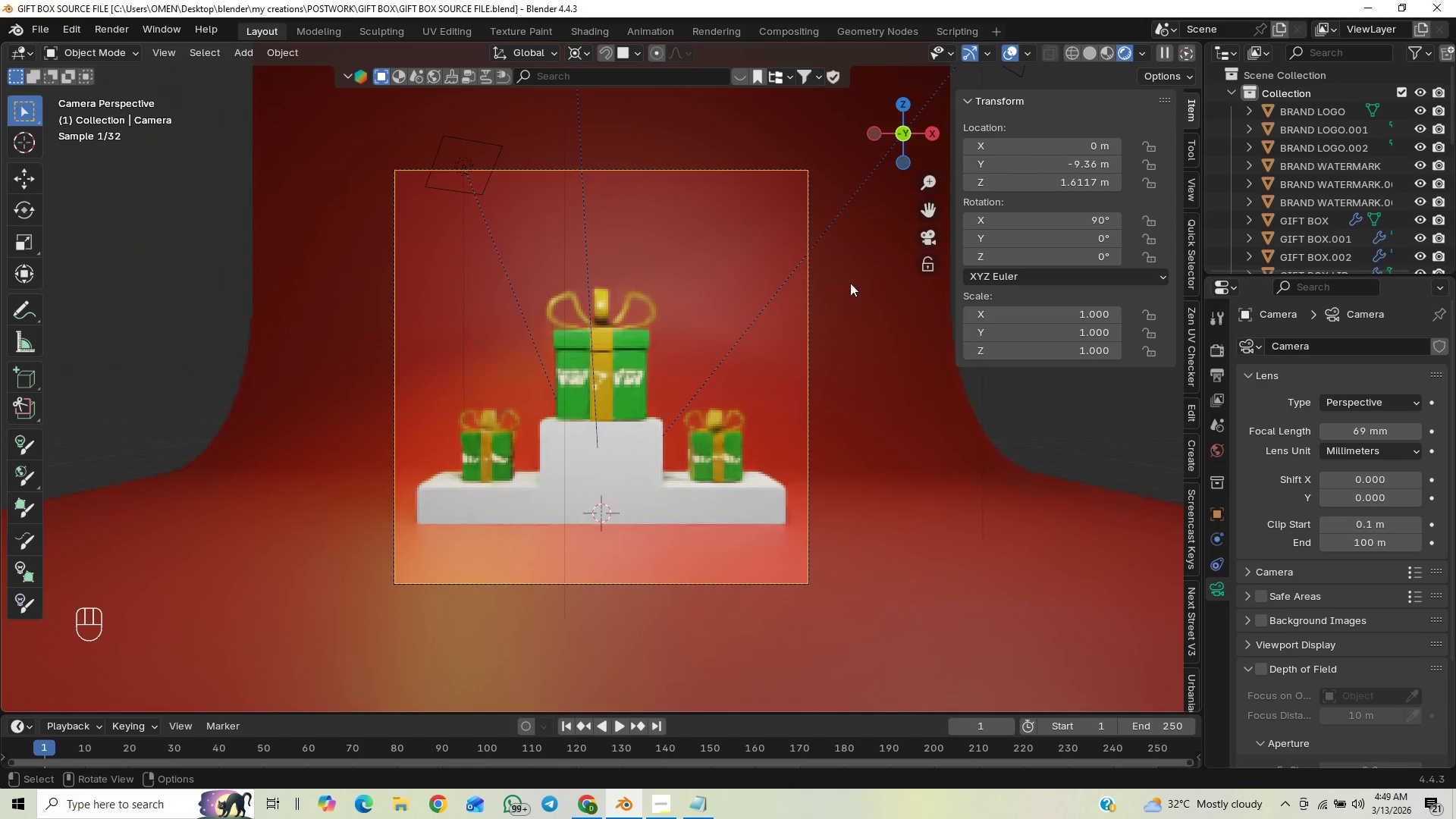 
left_click([836, 298])
 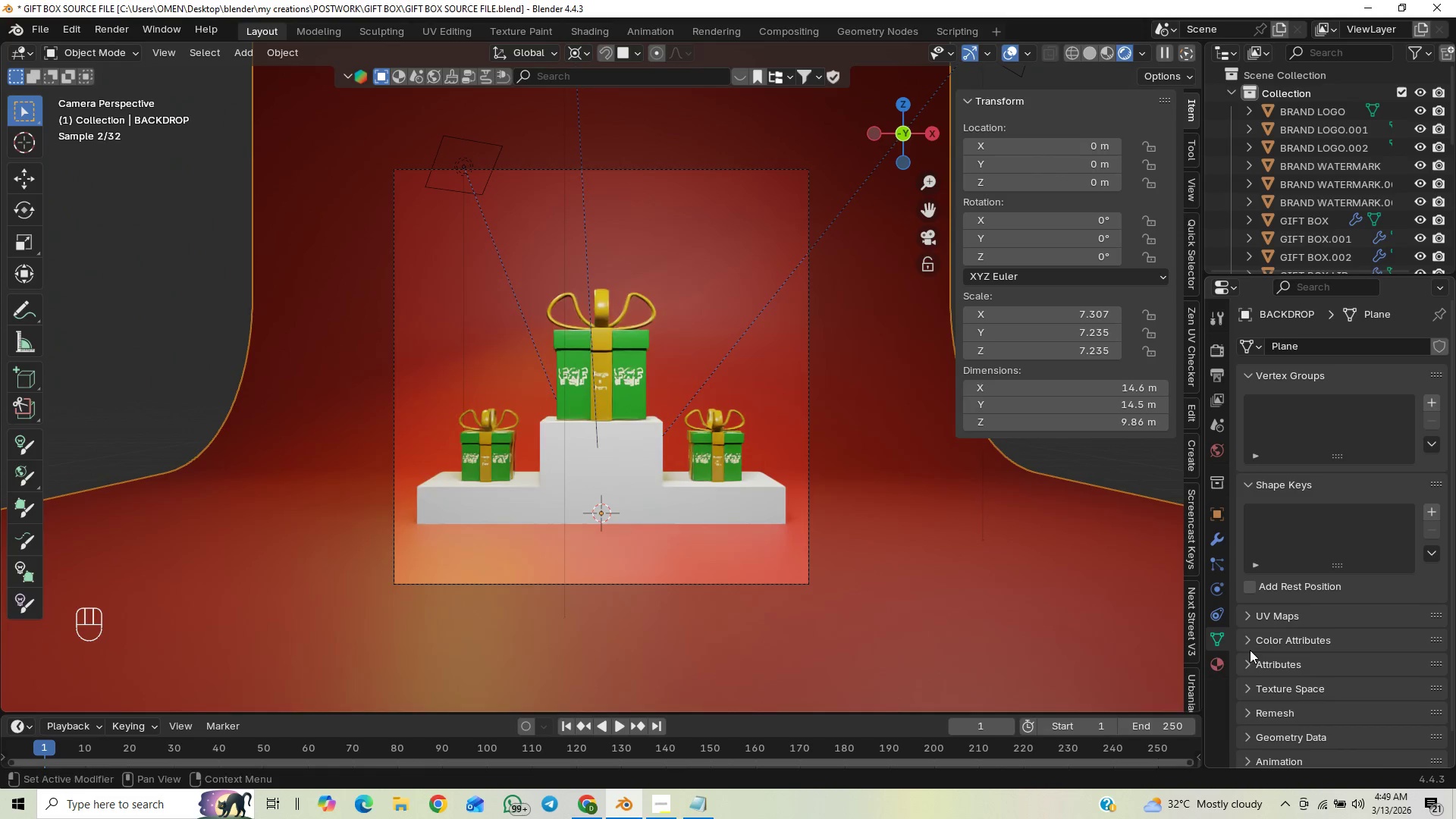 
left_click([1218, 661])
 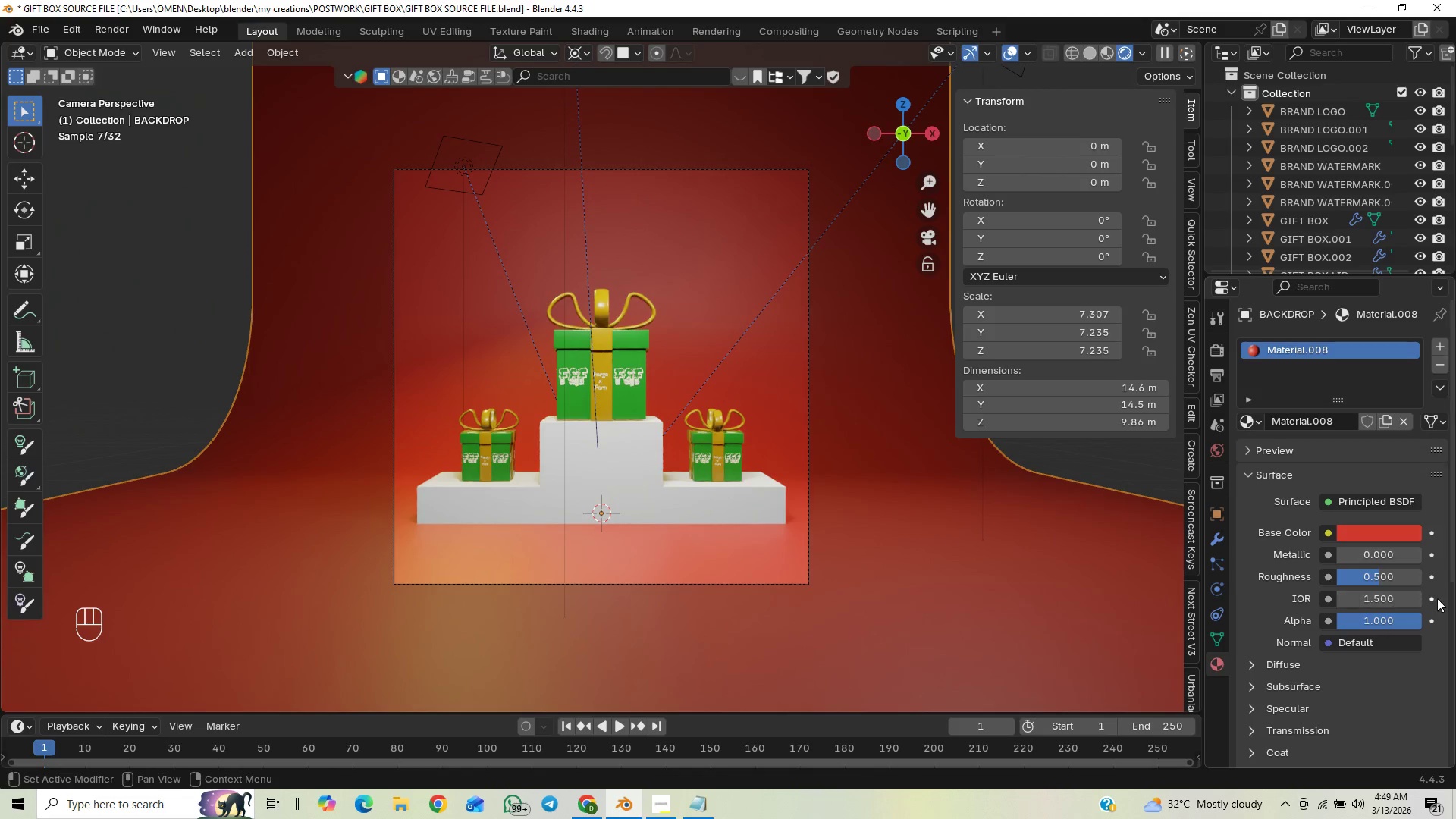 
left_click_drag(start_coordinate=[1385, 573], to_coordinate=[228, 573])
 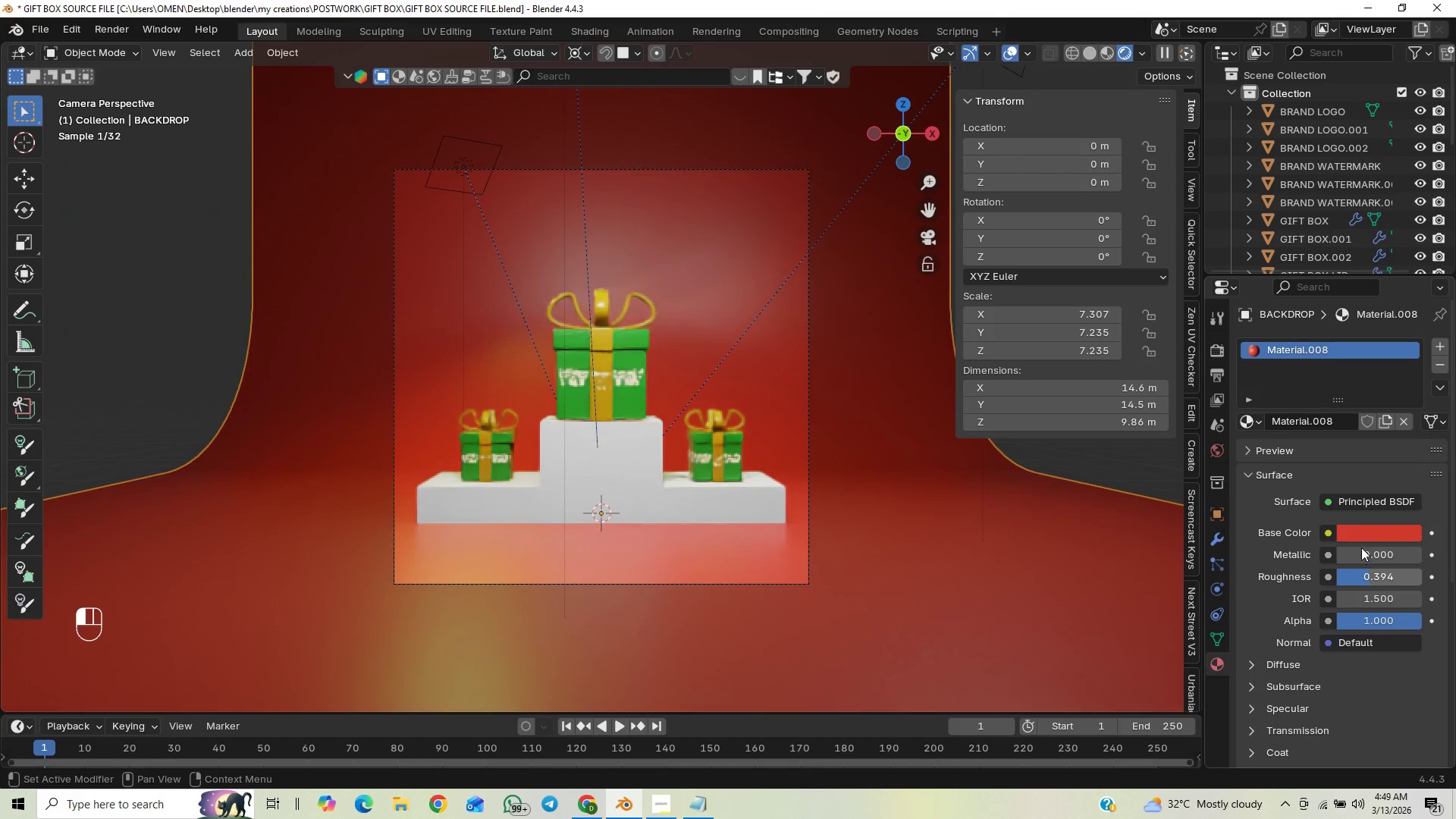 
left_click([1363, 537])
 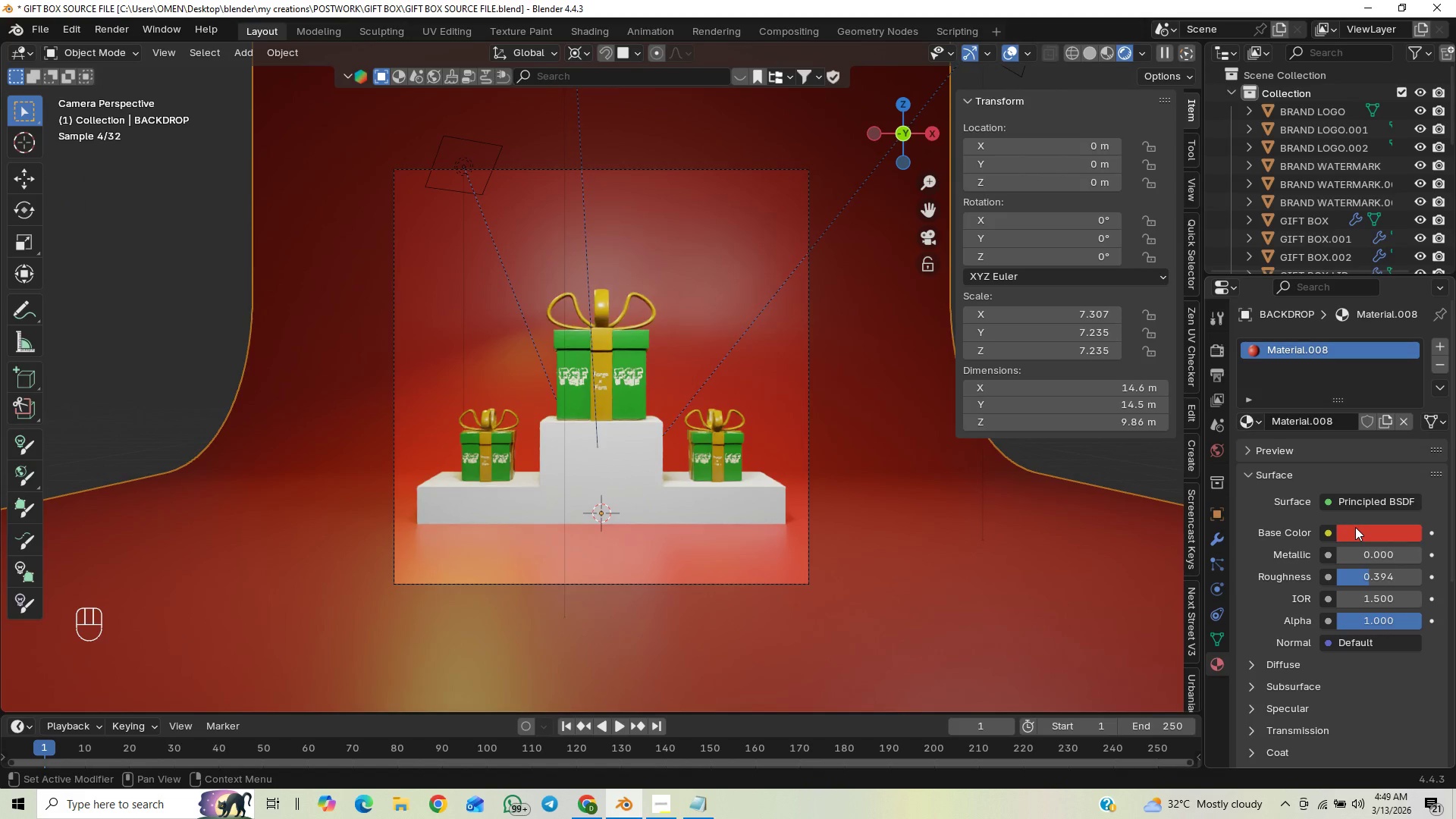 
left_click([1355, 527])
 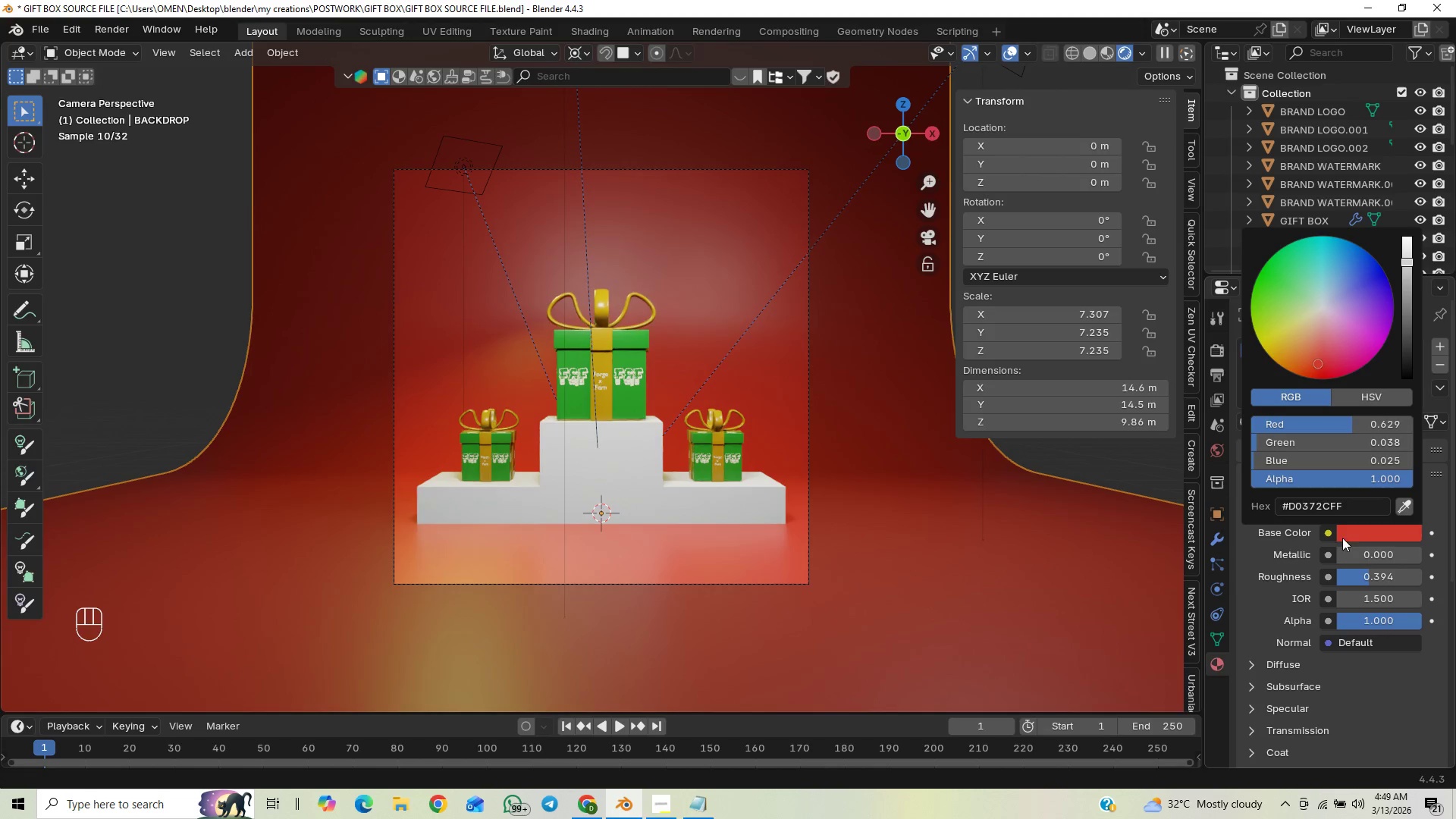 
left_click_drag(start_coordinate=[1300, 334], to_coordinate=[1274, 335])
 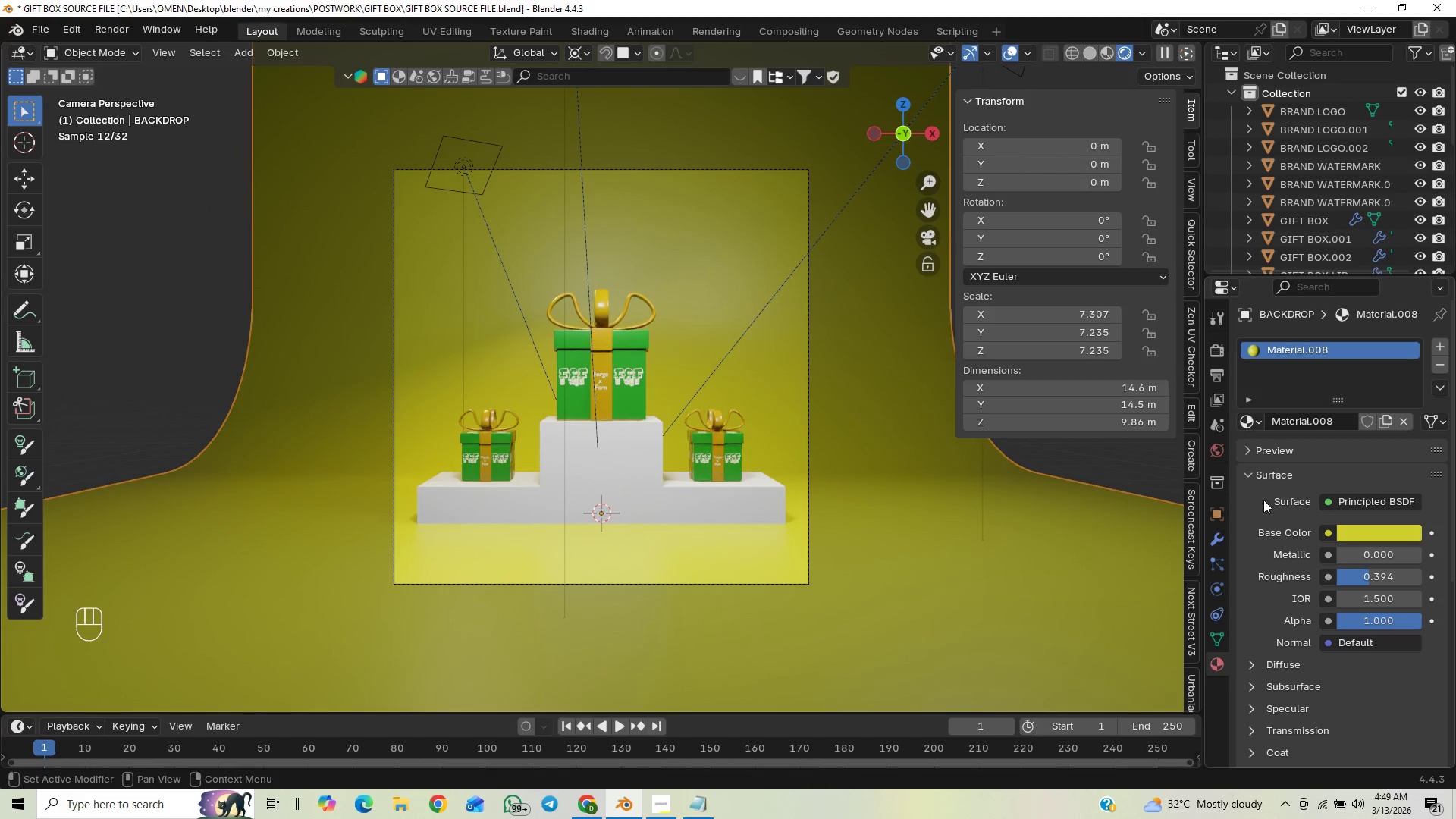 
wait(5.17)
 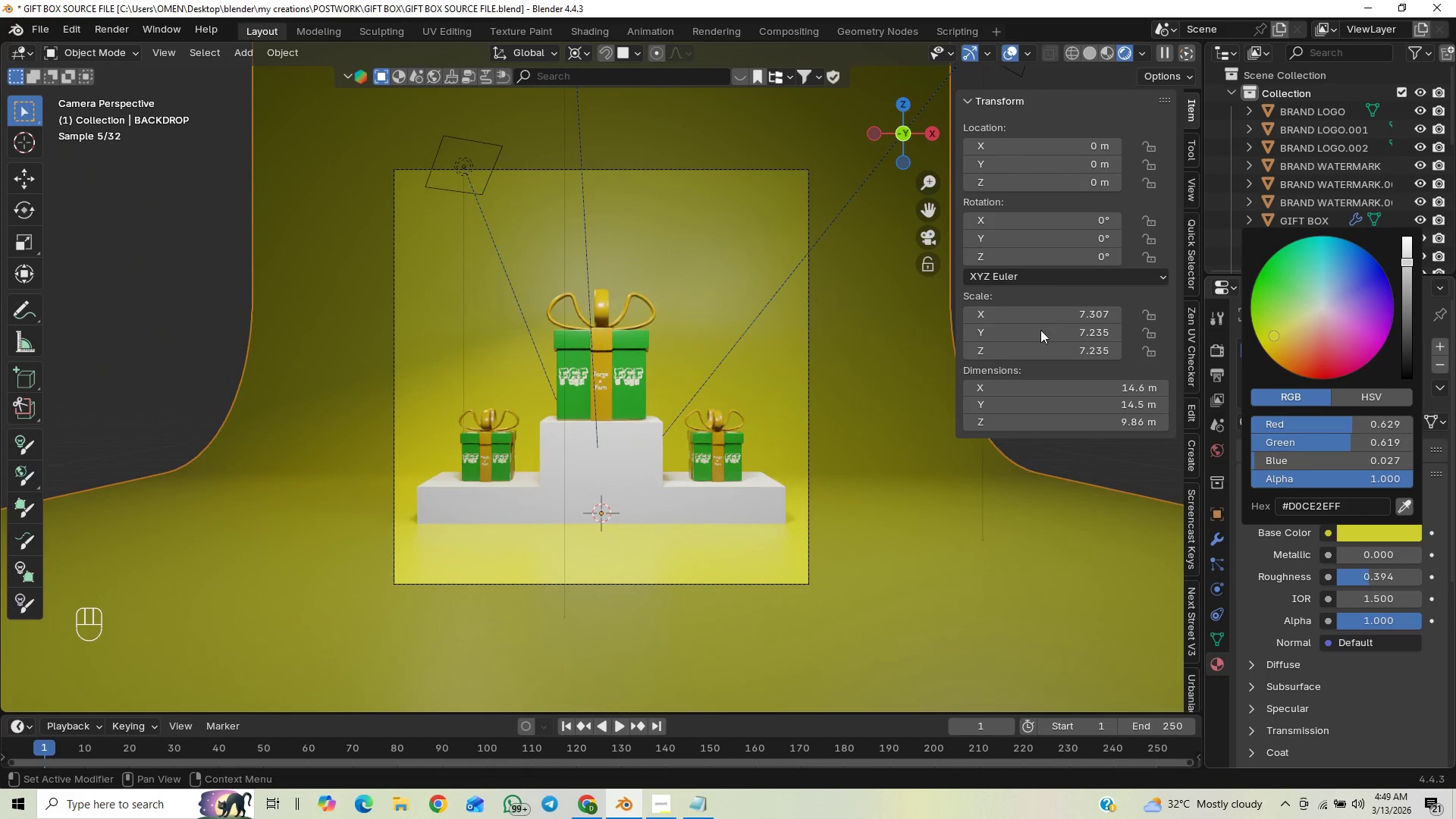 
left_click([1367, 532])
 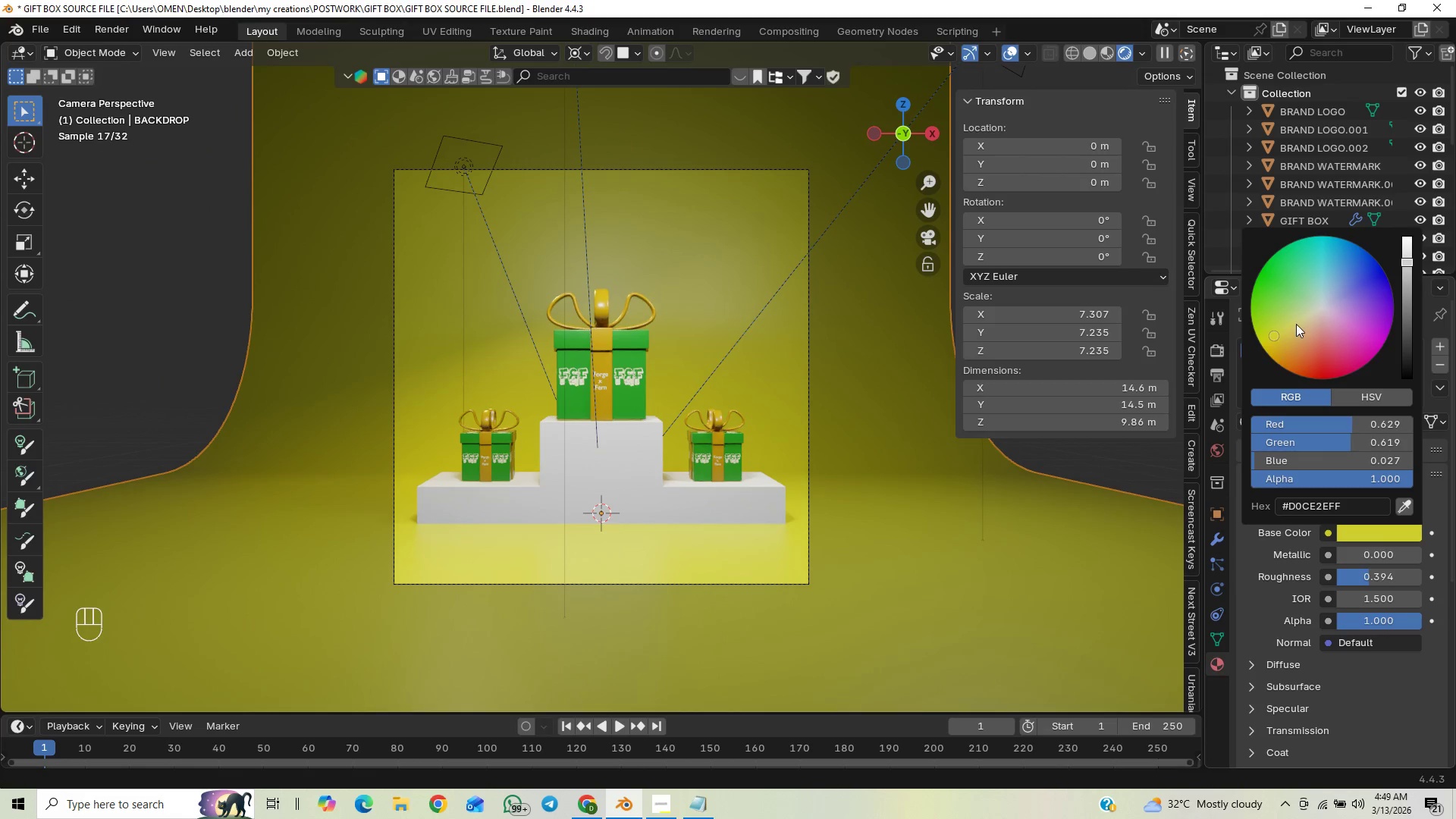 
left_click_drag(start_coordinate=[1333, 269], to_coordinate=[1293, 360])
 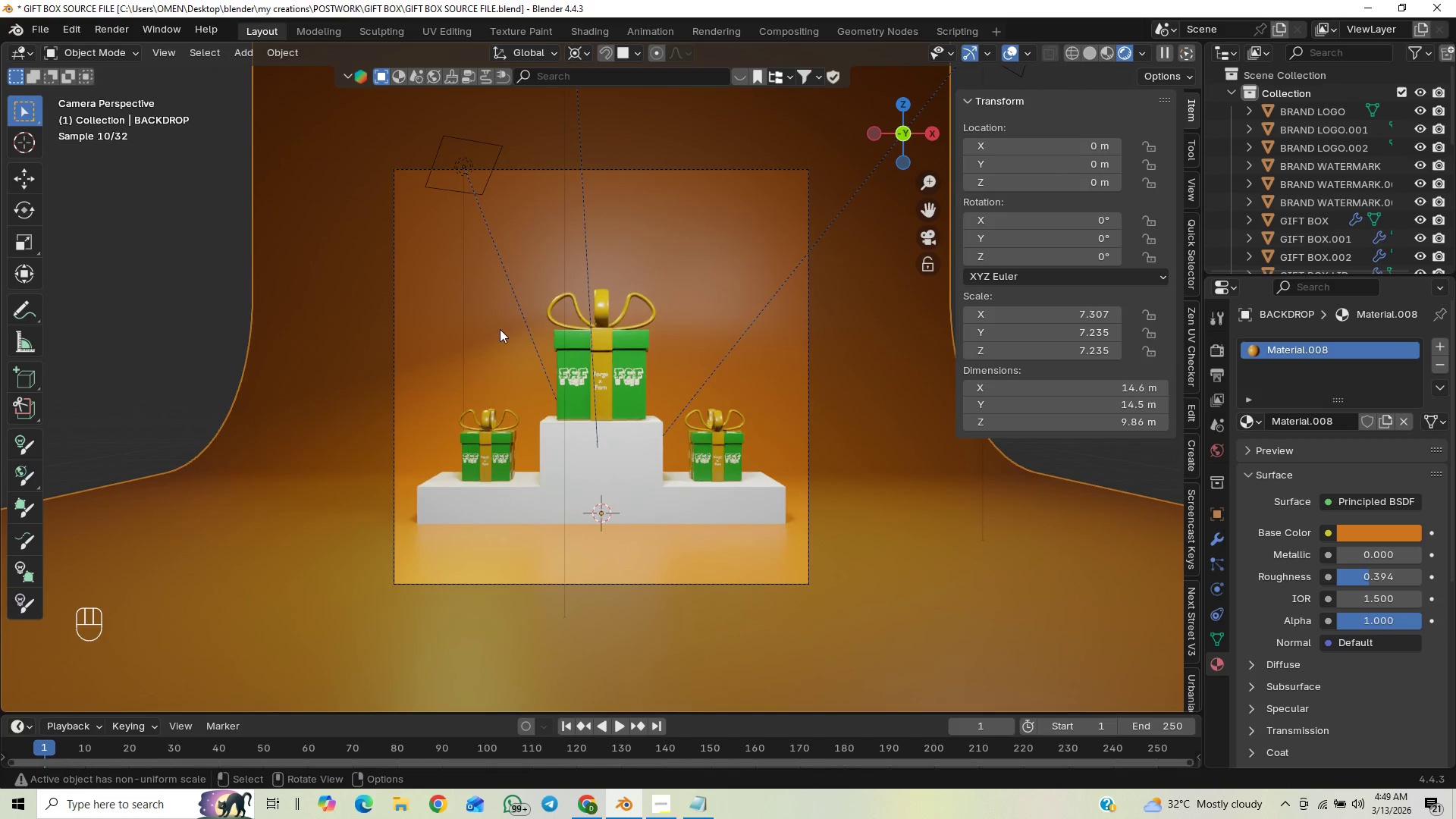 
left_click([579, 124])
 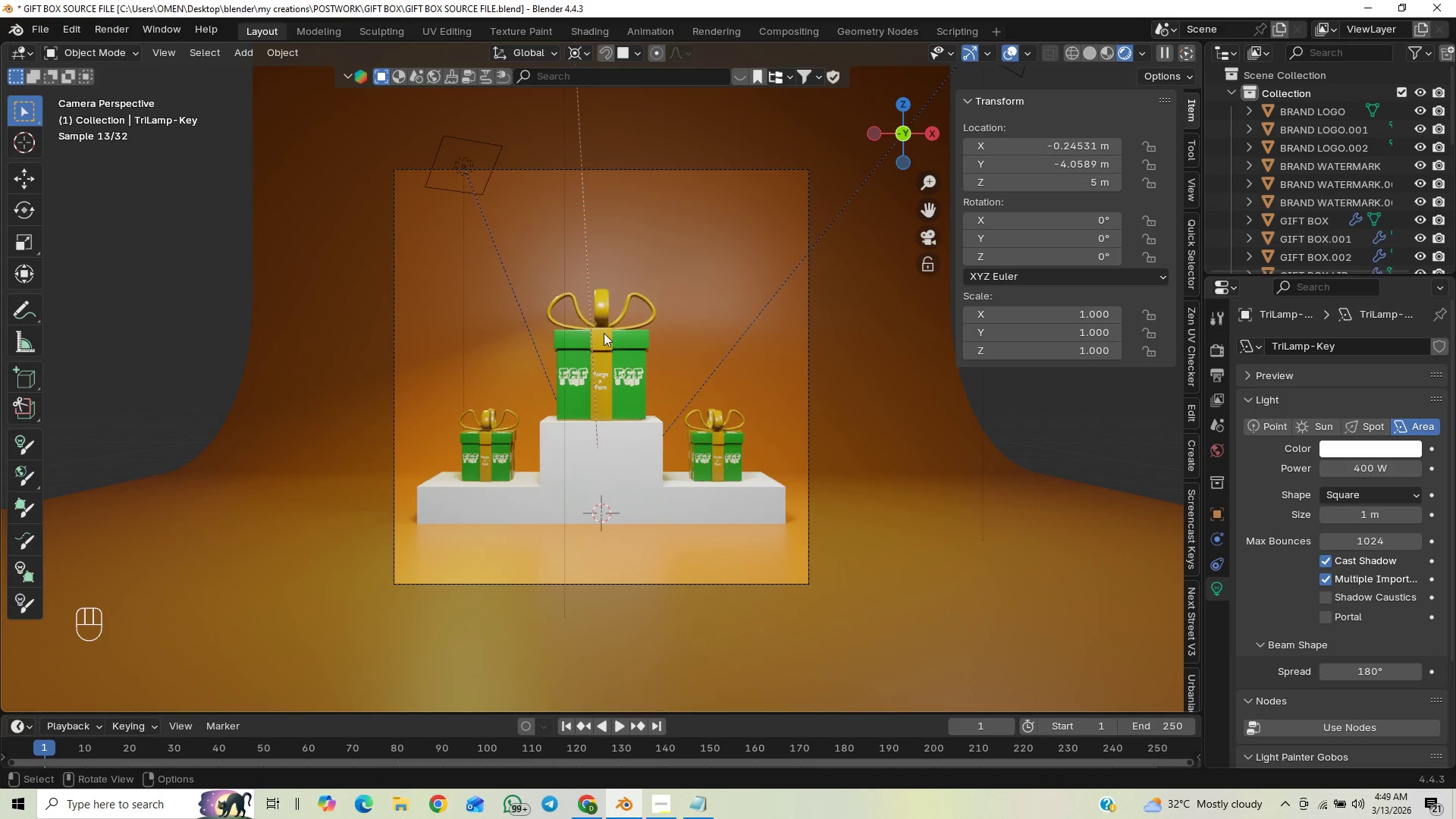 
scroll: coordinate [610, 422], scroll_direction: down, amount: 5.0
 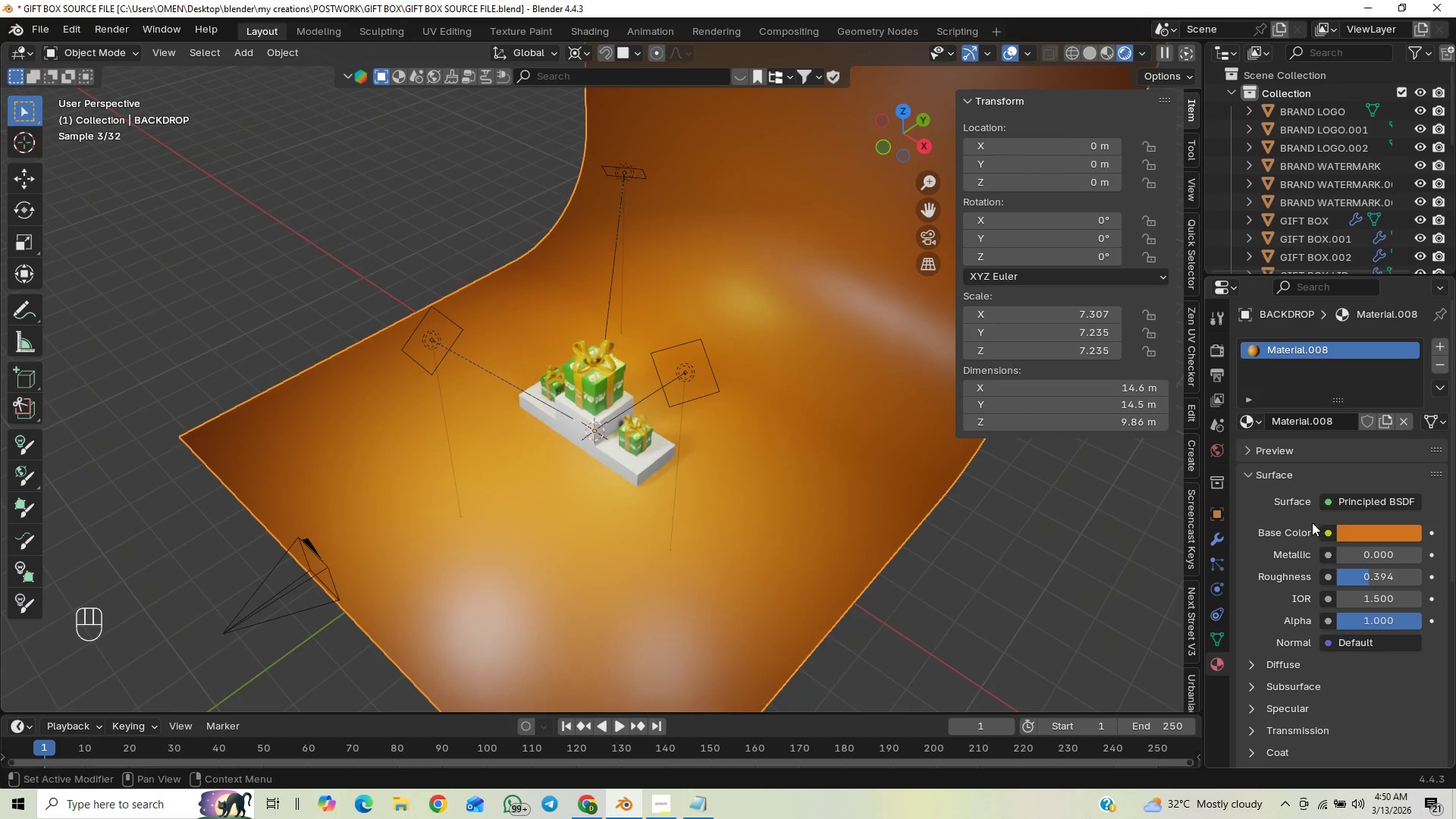 
left_click_drag(start_coordinate=[1373, 576], to_coordinate=[270, 567])
 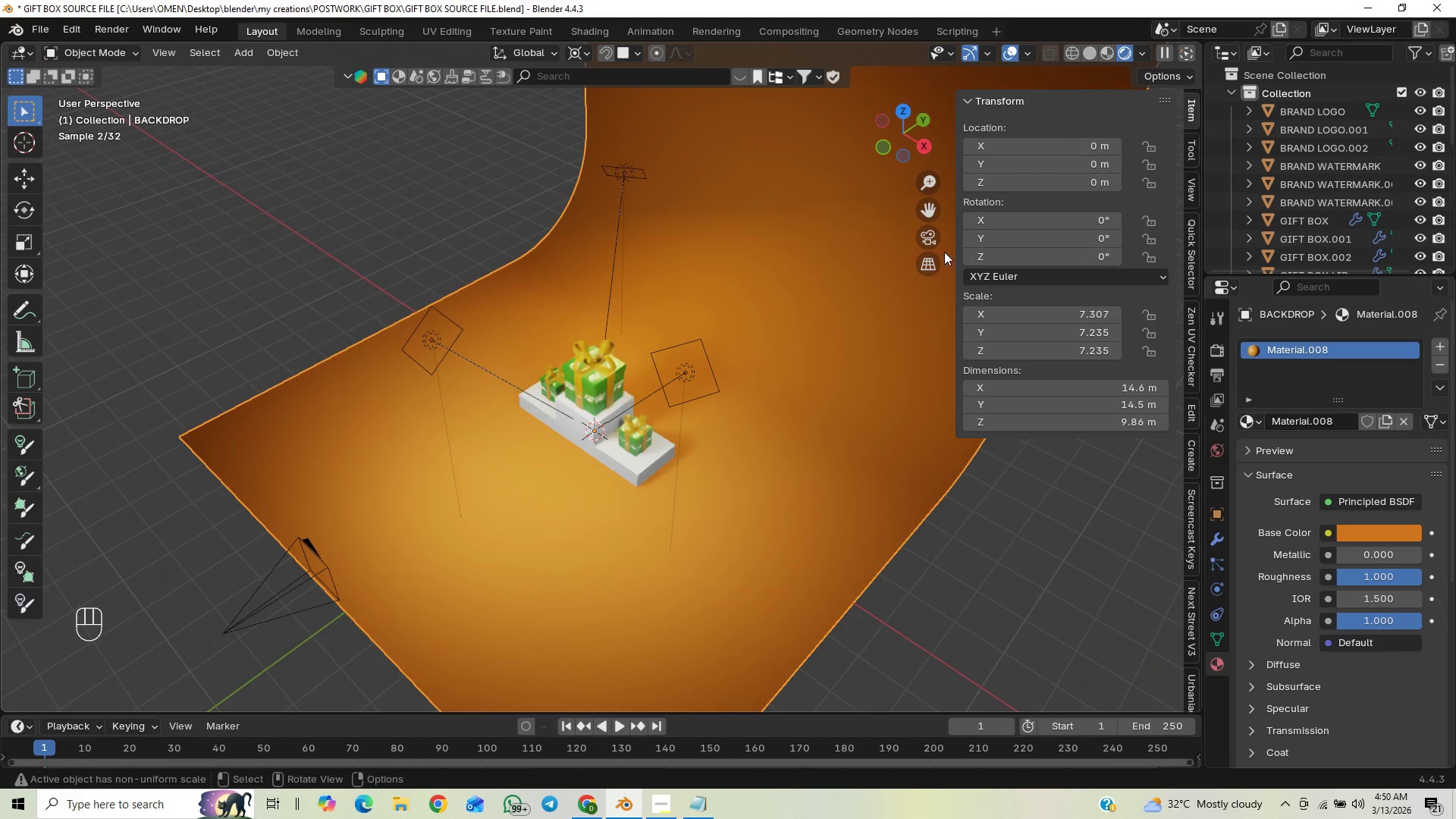 
left_click([930, 240])
 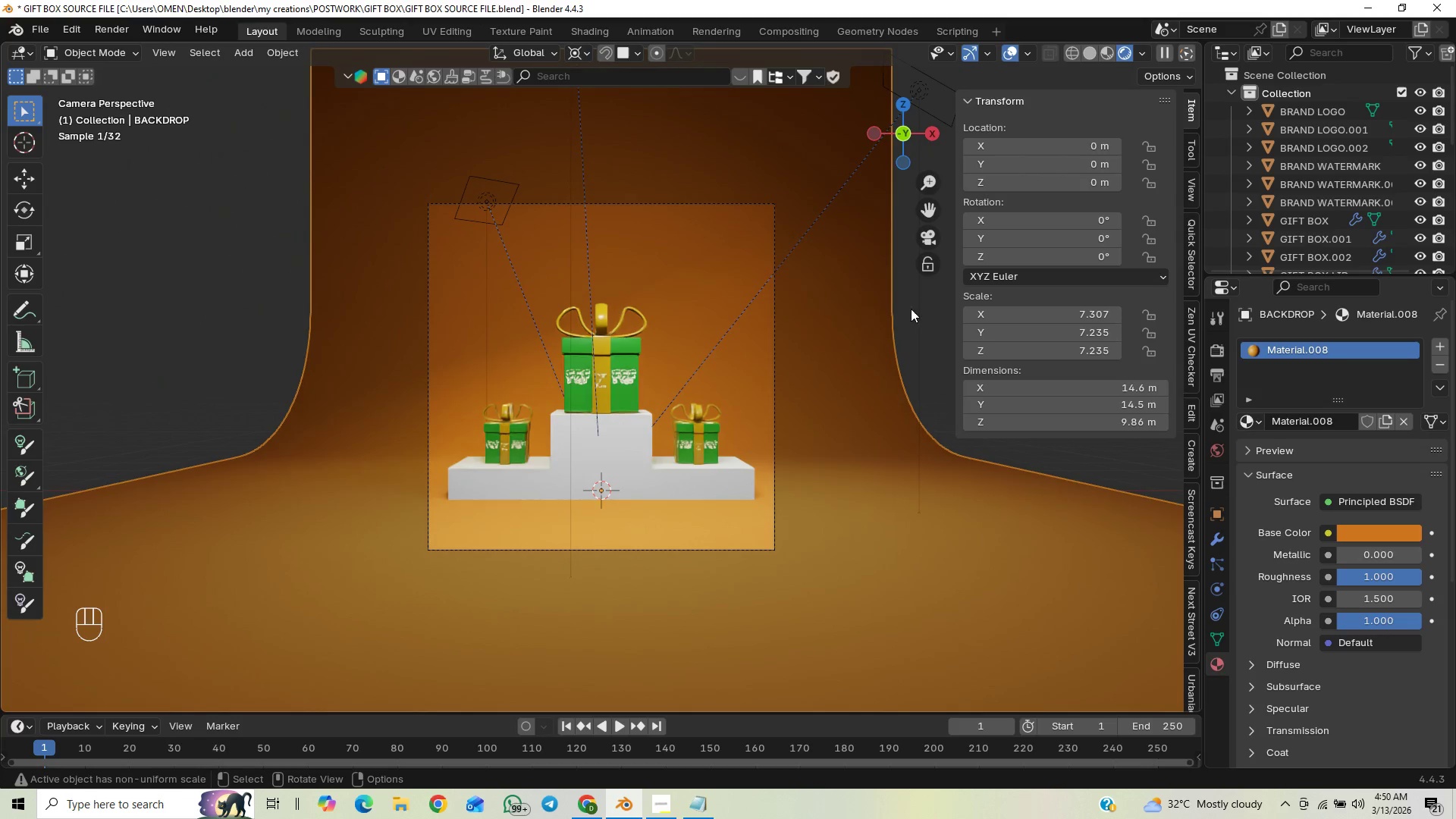 
left_click([503, 187])
 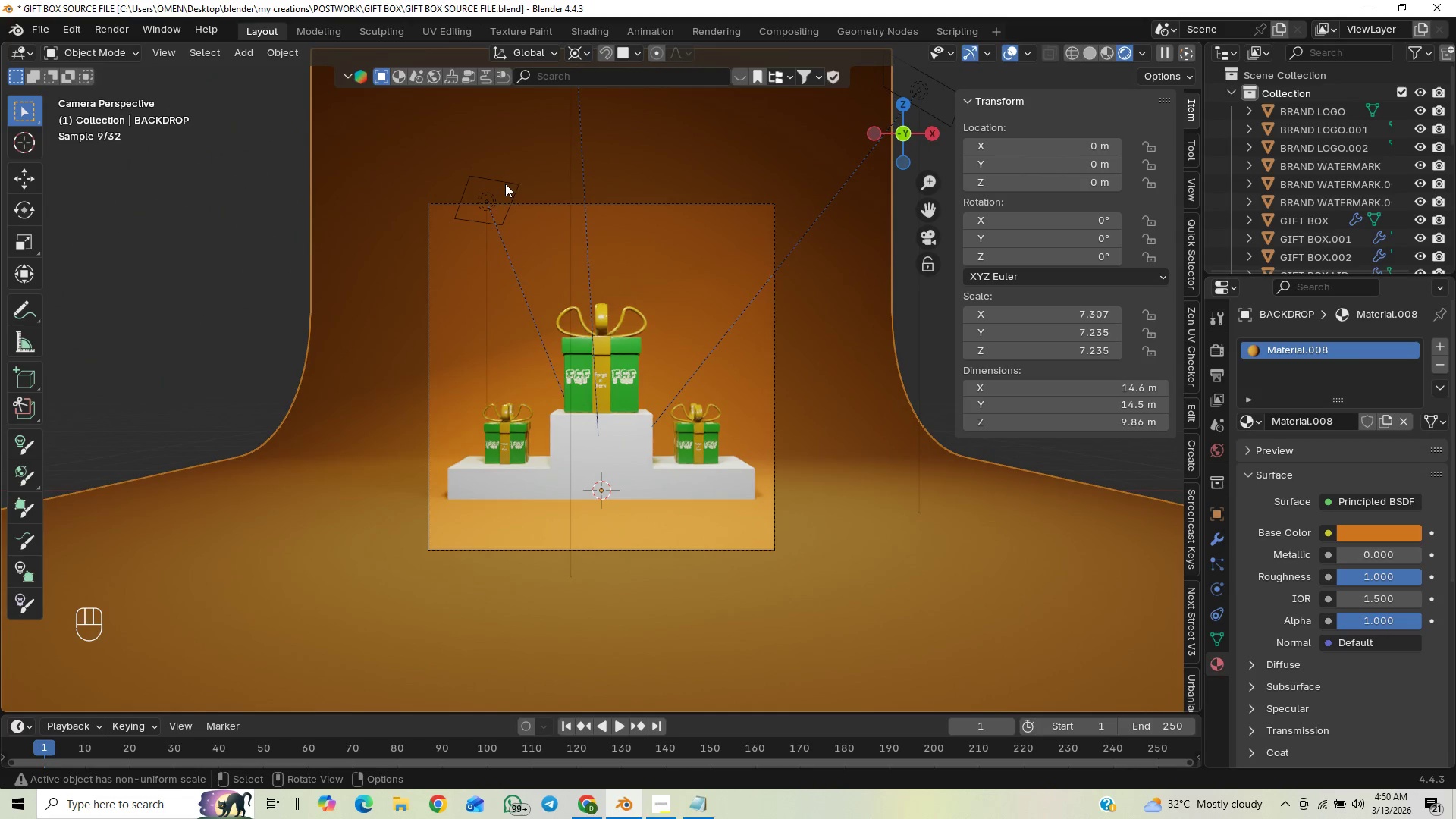 
left_click([507, 180])
 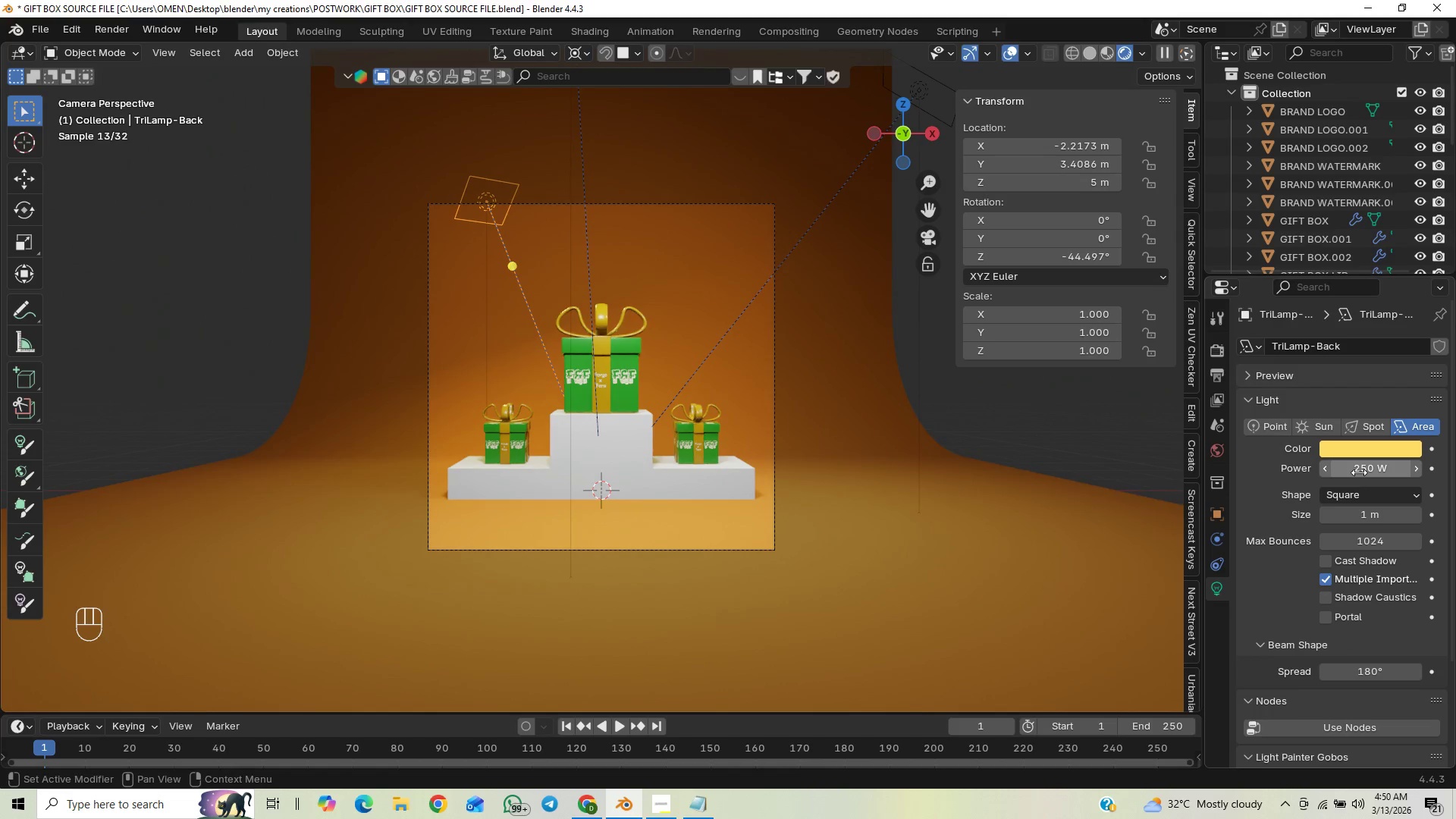 
scroll: coordinate [1310, 163], scroll_direction: down, amount: 11.0
 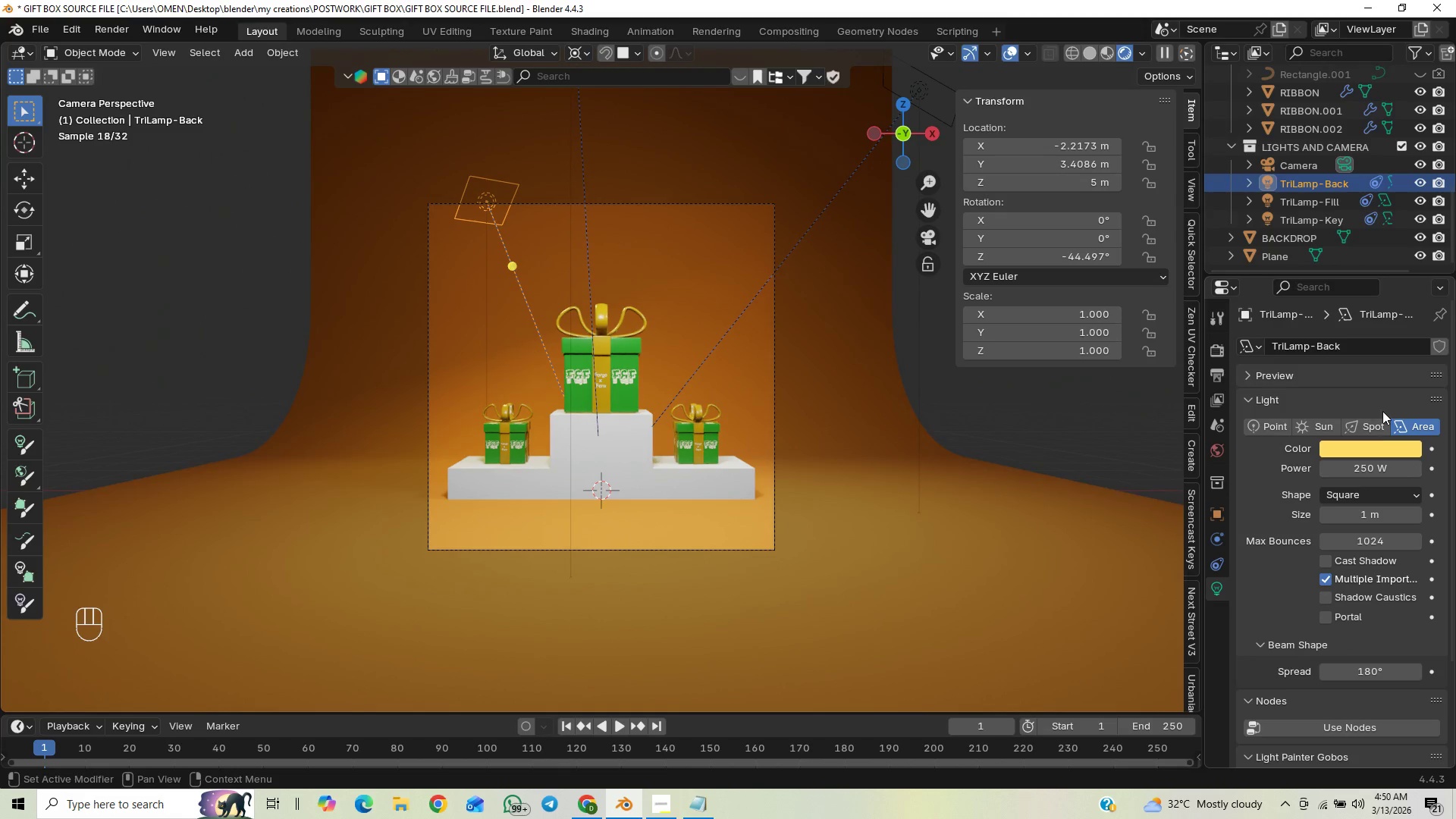 
left_click([1371, 447])
 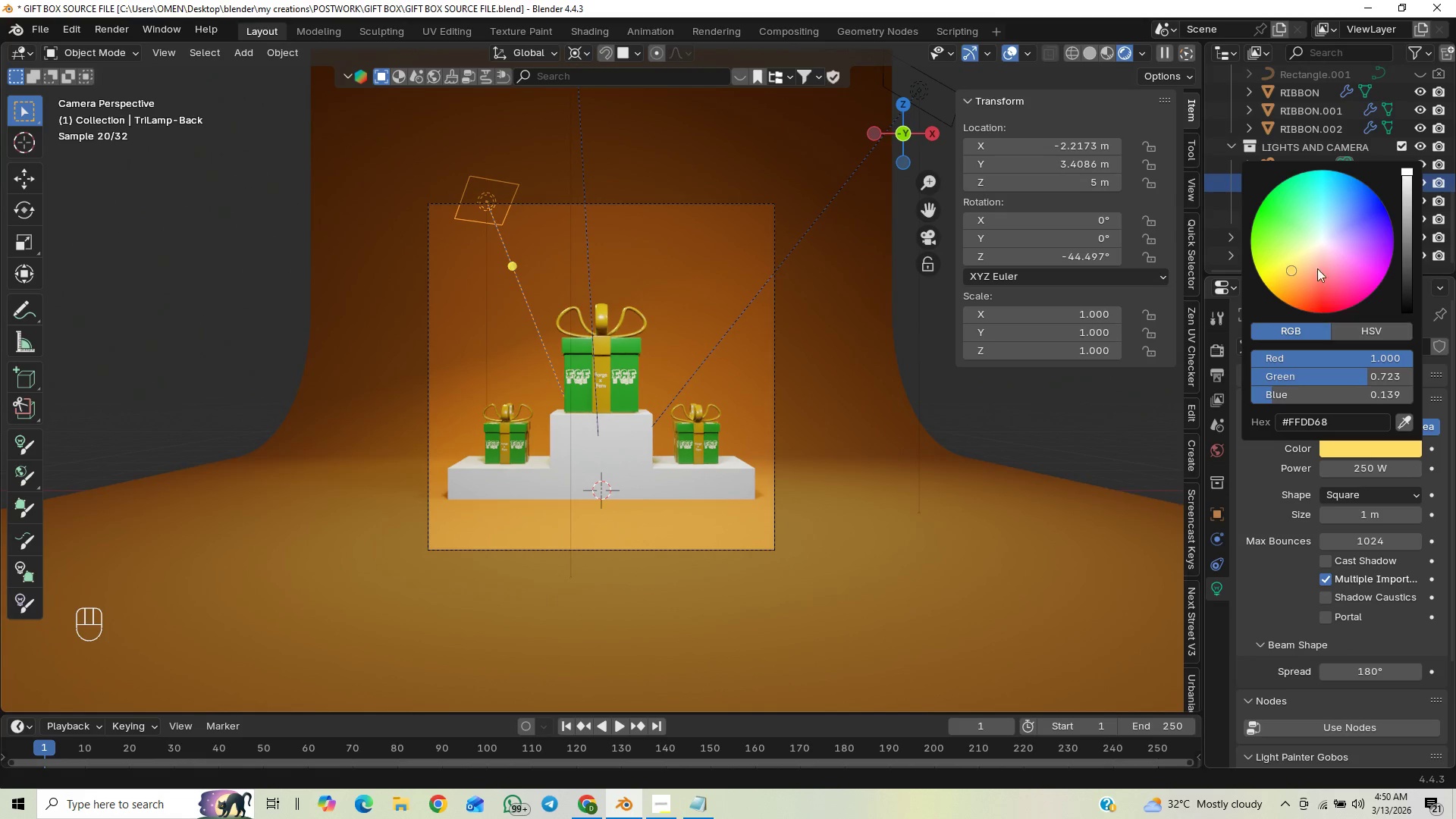 
left_click([1320, 246])
 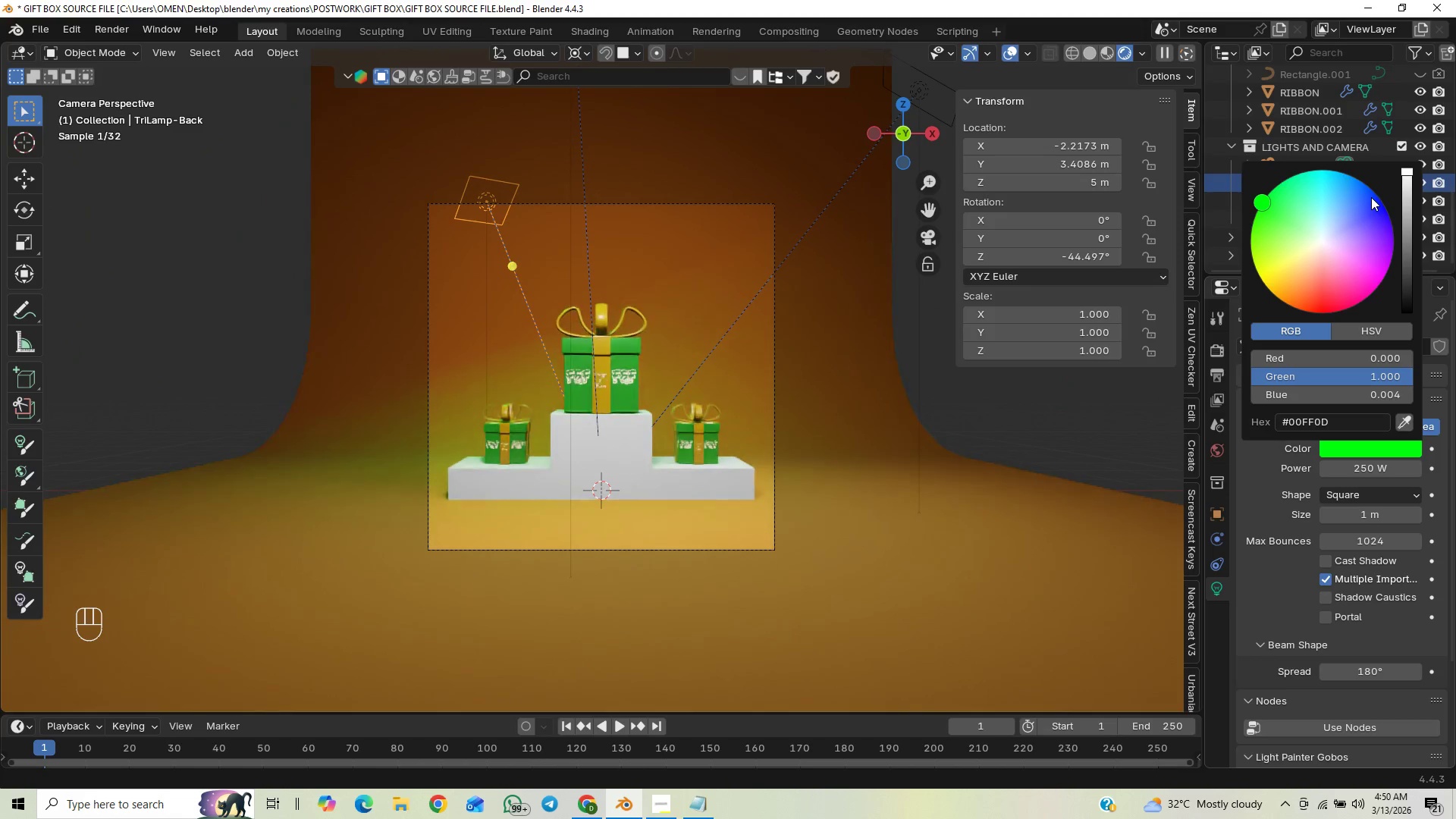 
wait(11.23)
 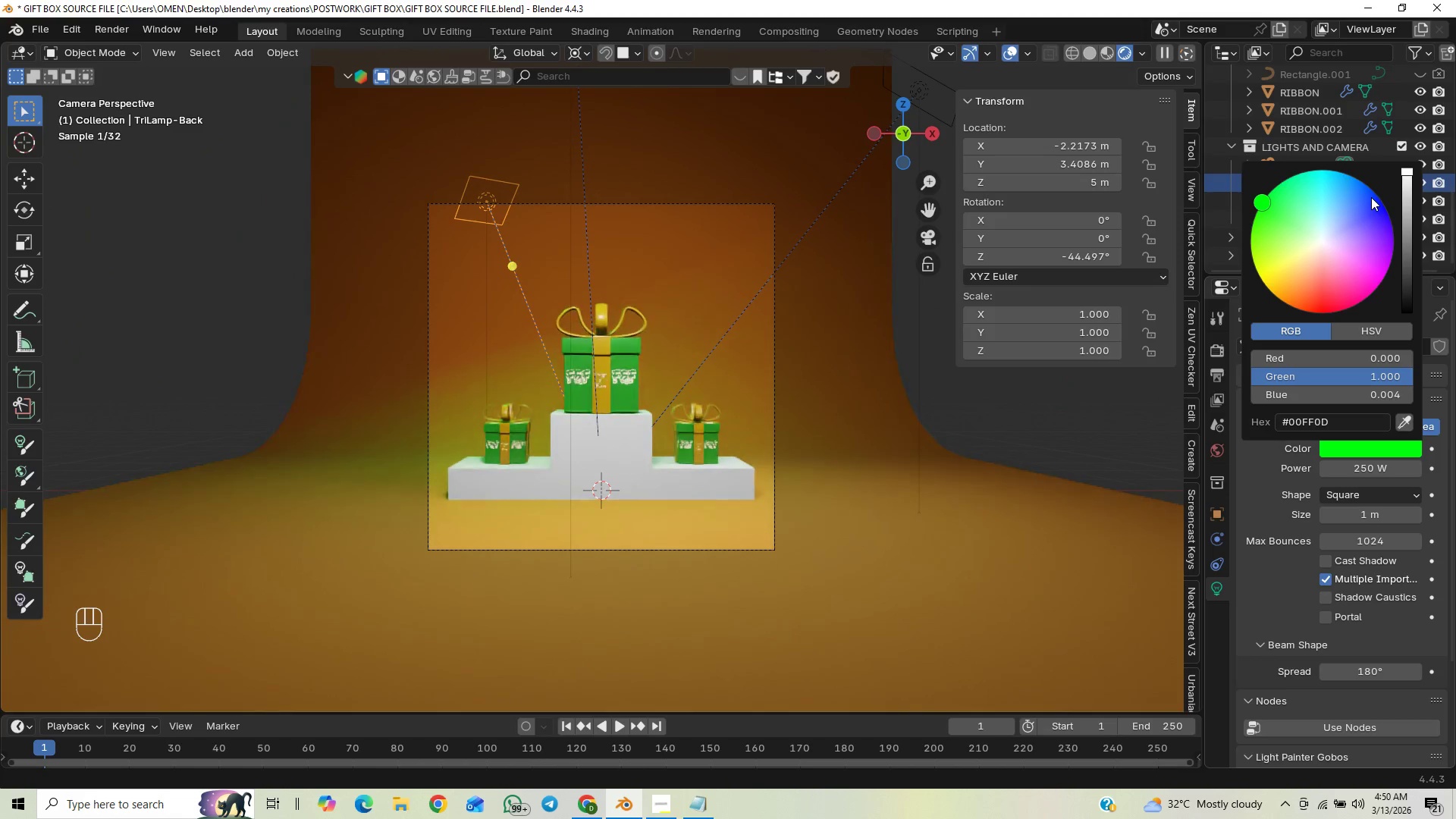 
left_click([1359, 463])
 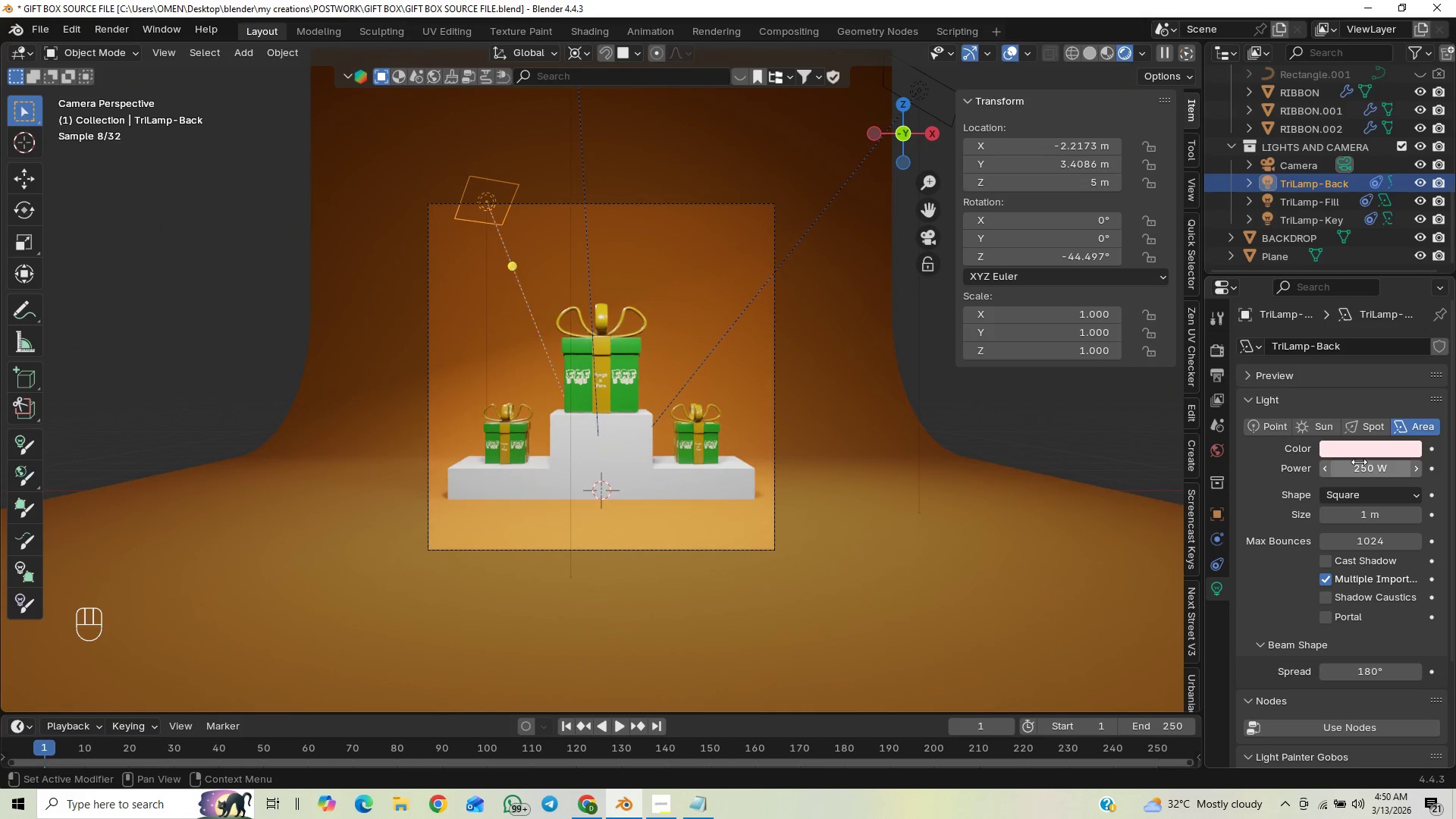 
type(300)
 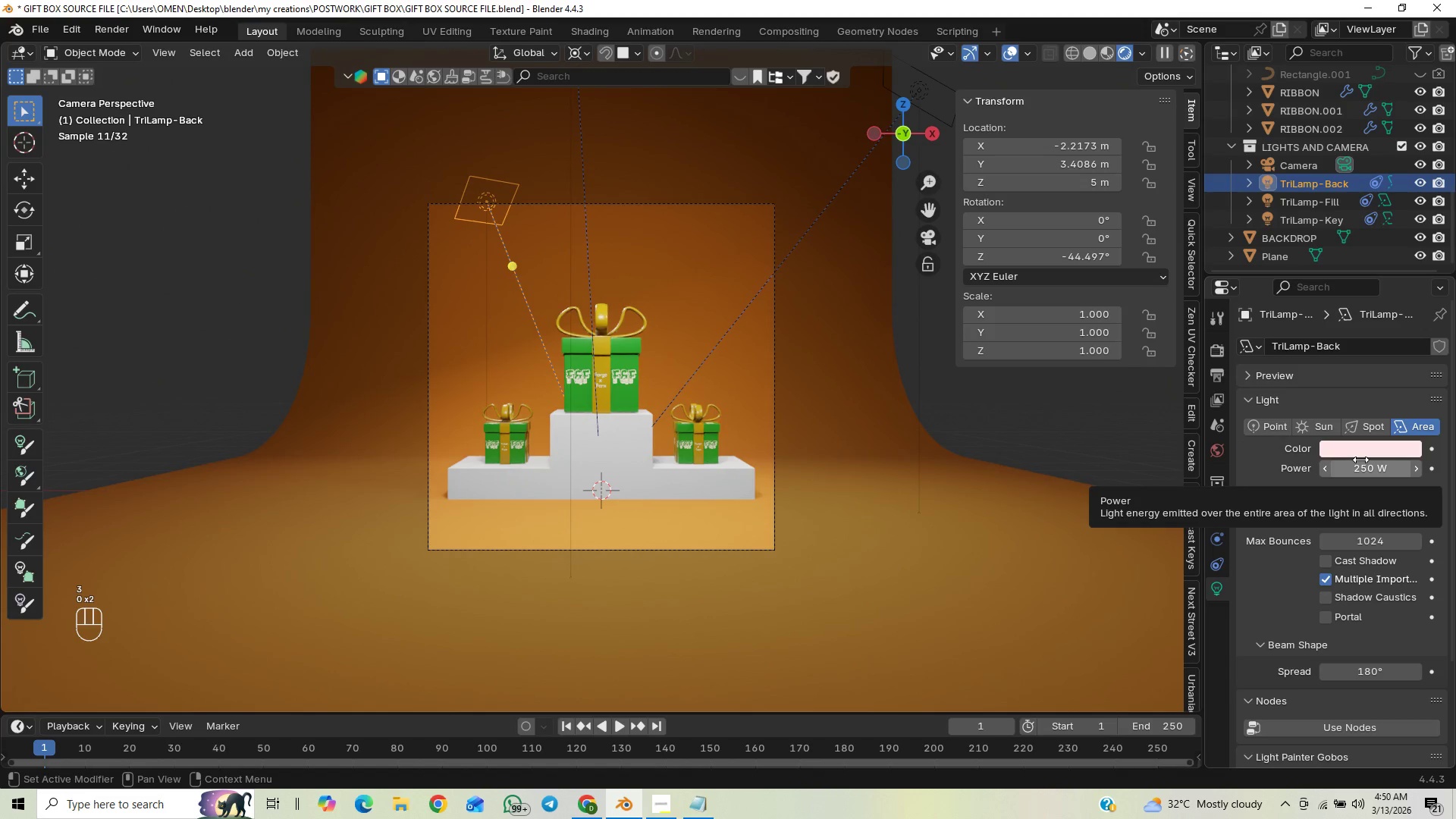 
key(Enter)
 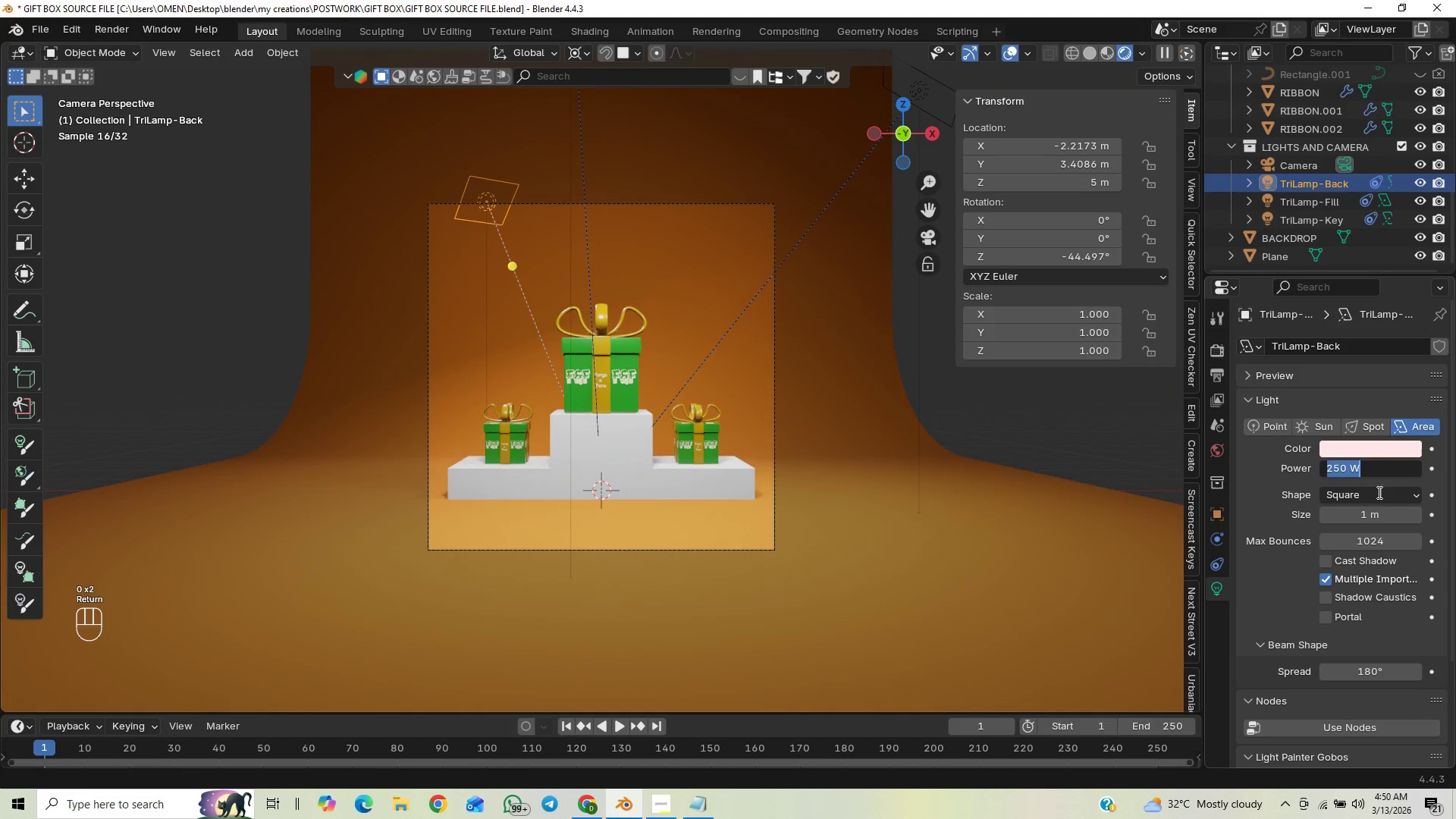 
type(300)
 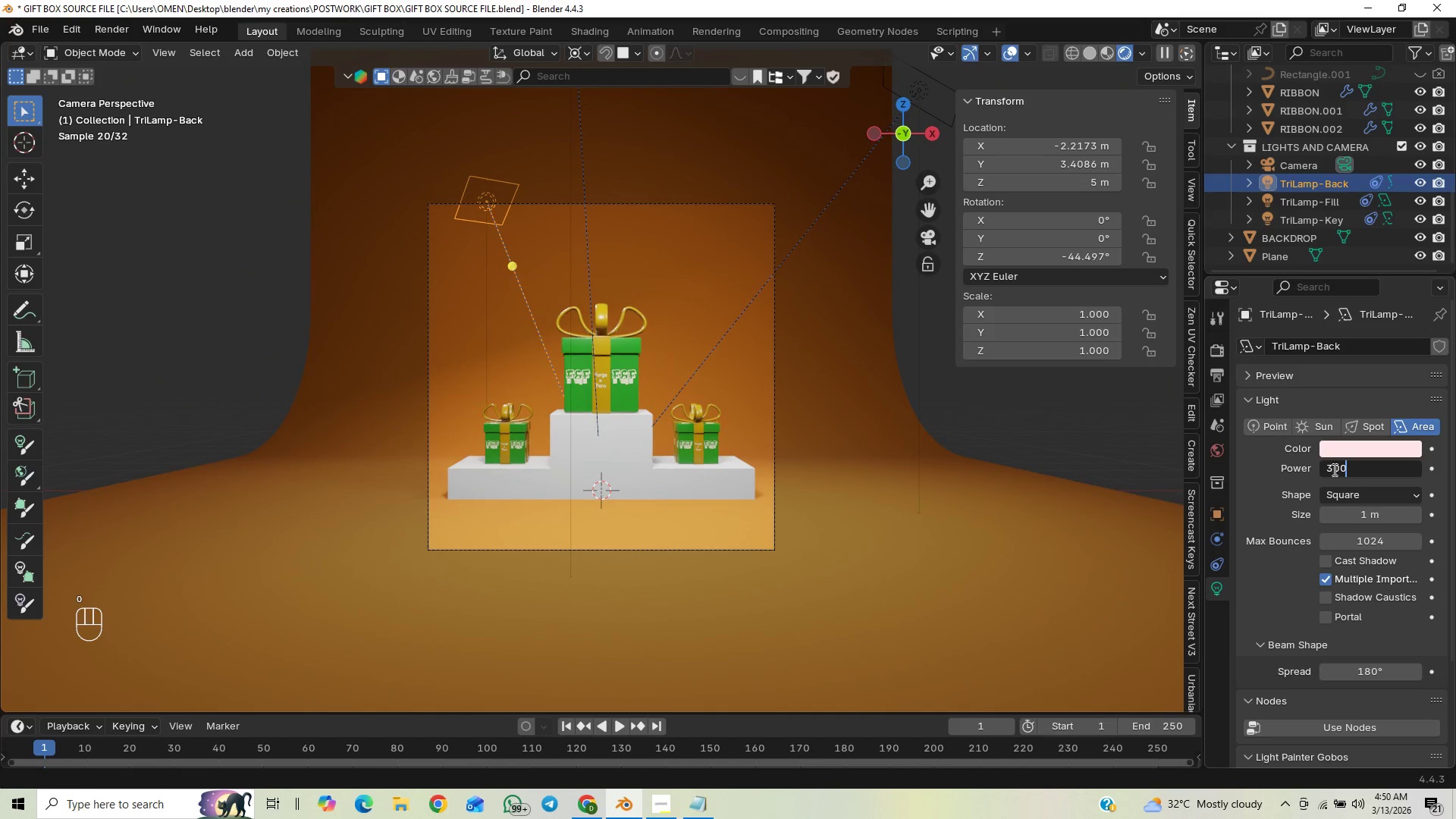 
key(Enter)
 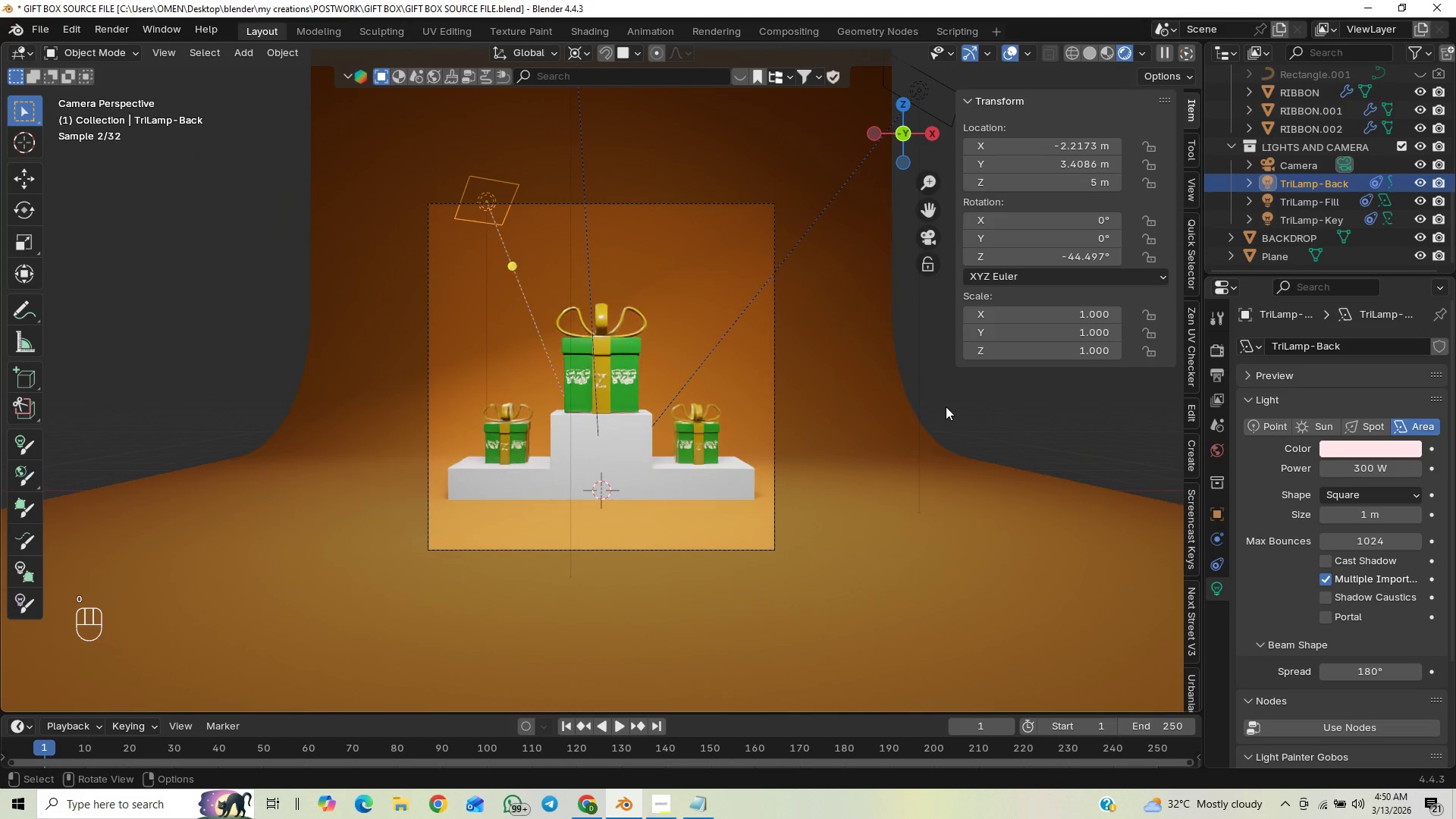 
type(GZ)
 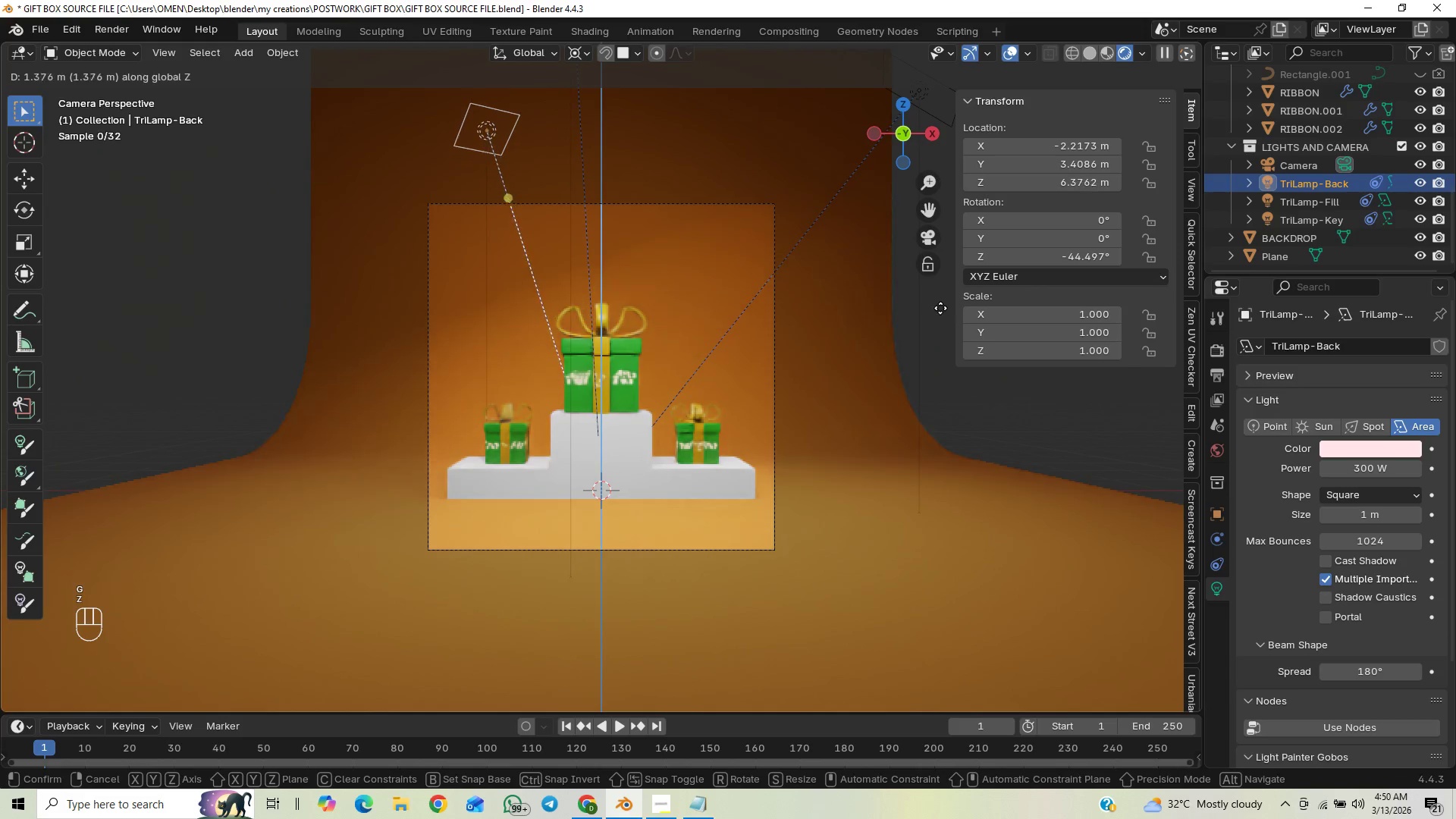 
mouse_move([930, 260])
 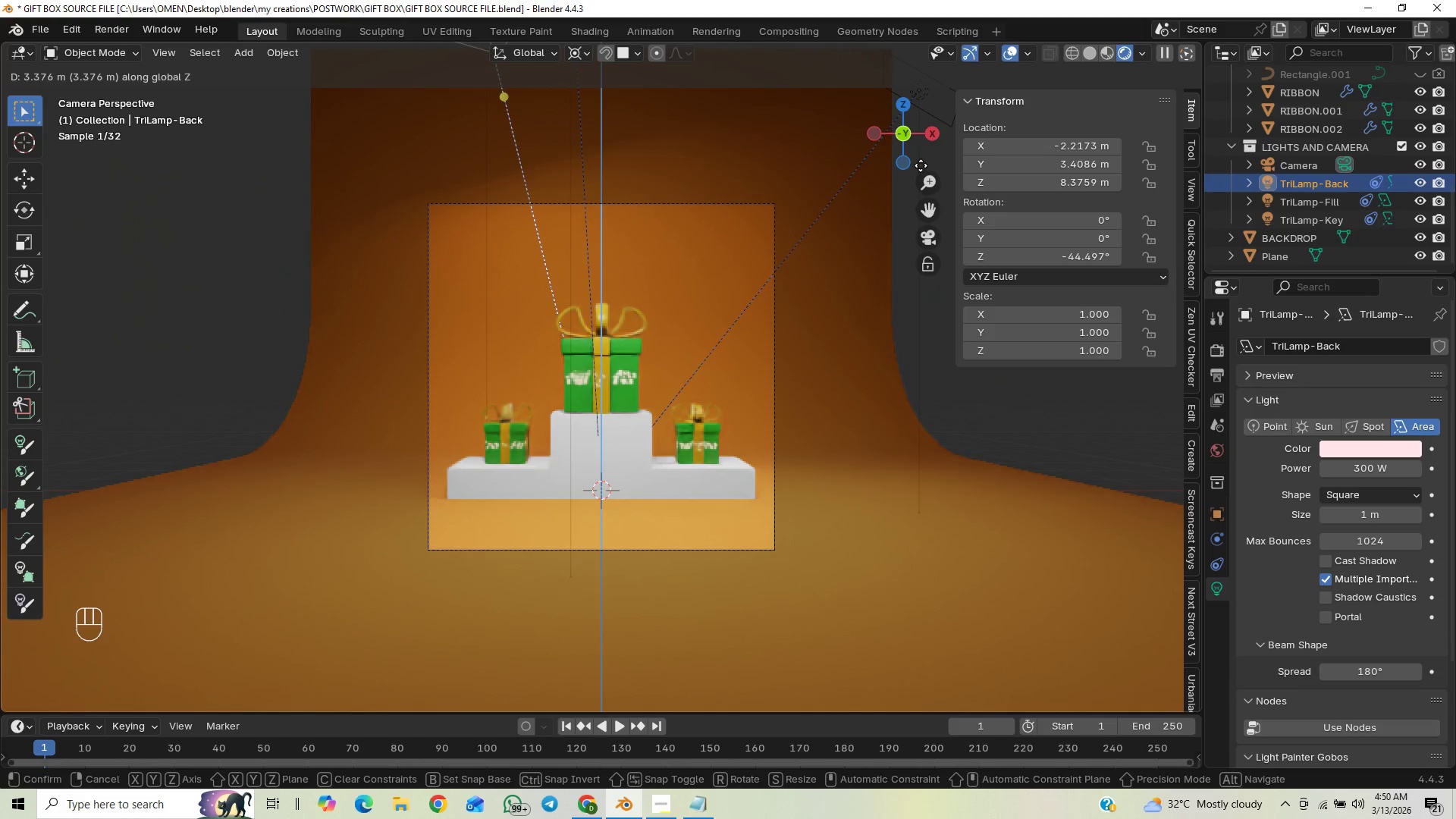 
left_click([921, 165])
 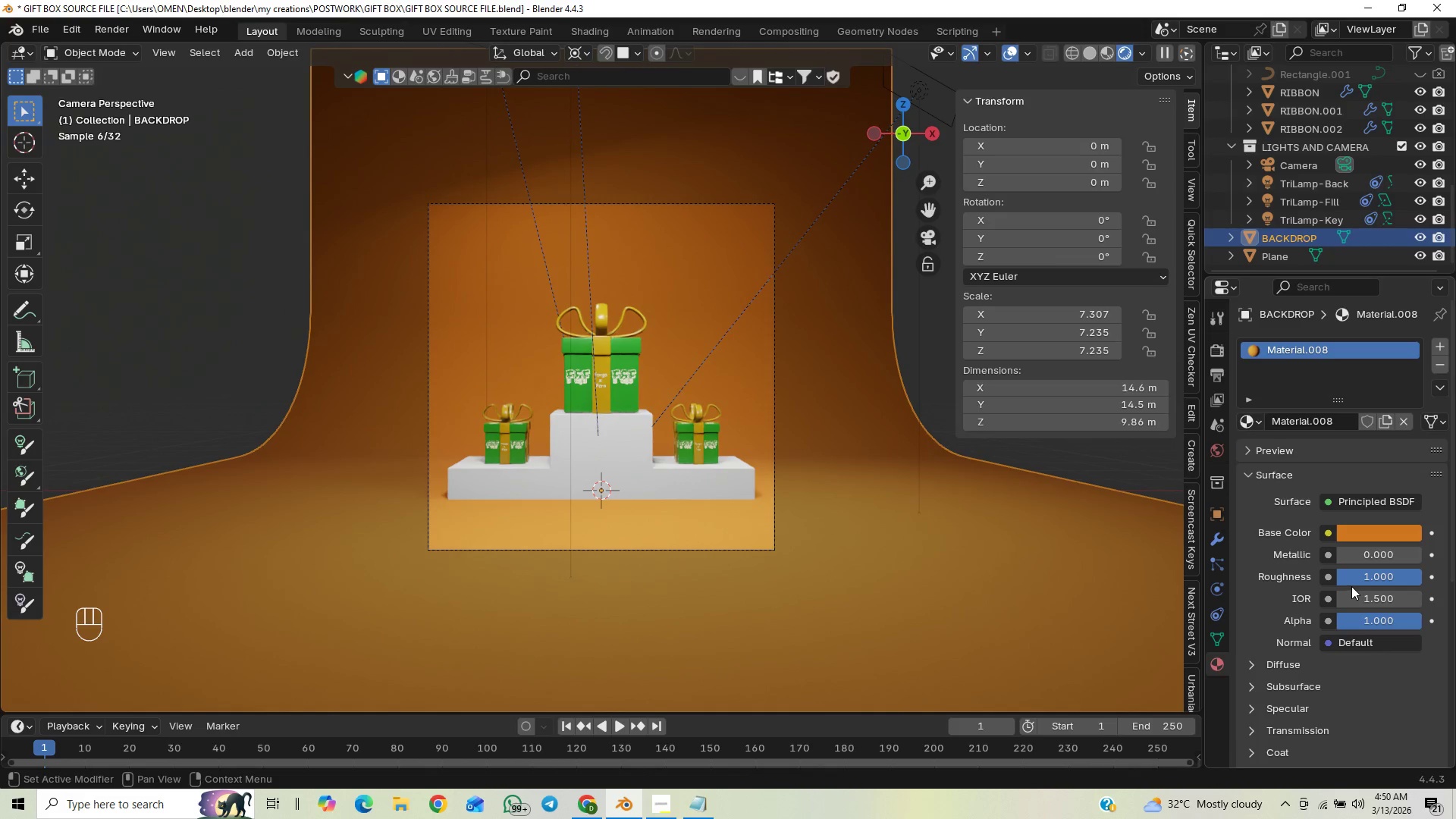 
left_click([1359, 535])
 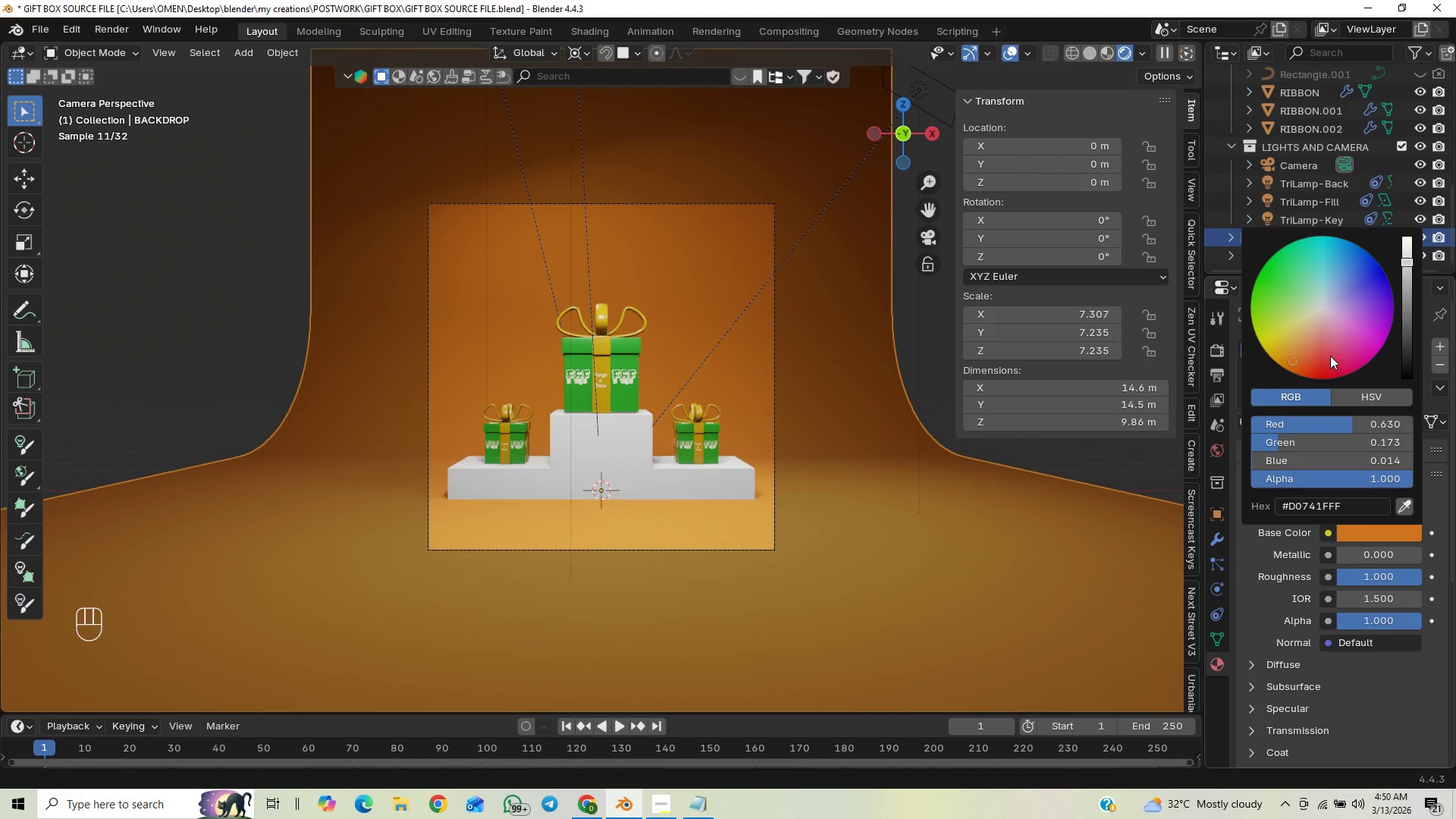 
left_click_drag(start_coordinate=[1315, 340], to_coordinate=[1313, 351])
 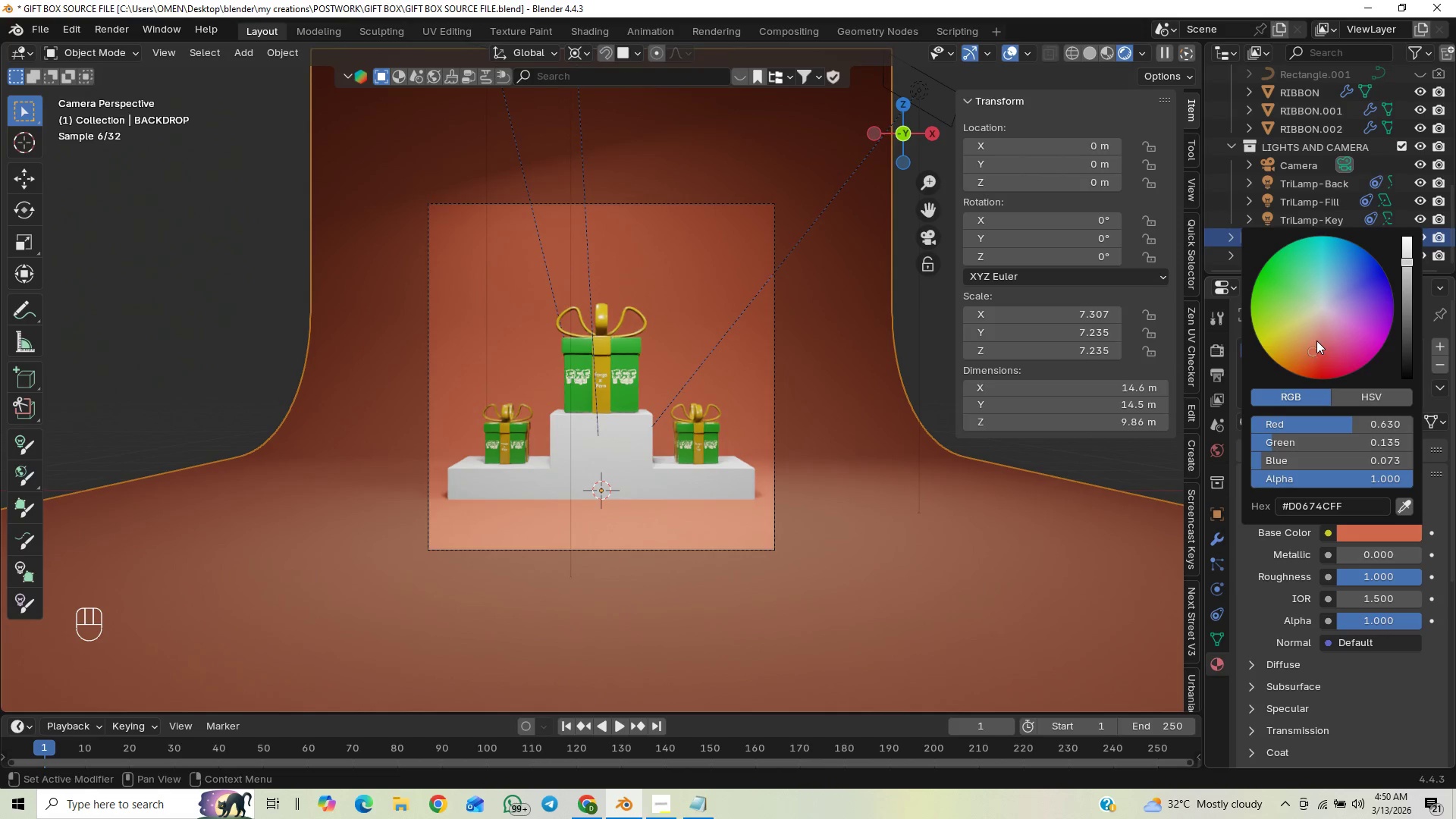 
left_click_drag(start_coordinate=[1317, 338], to_coordinate=[1319, 271])
 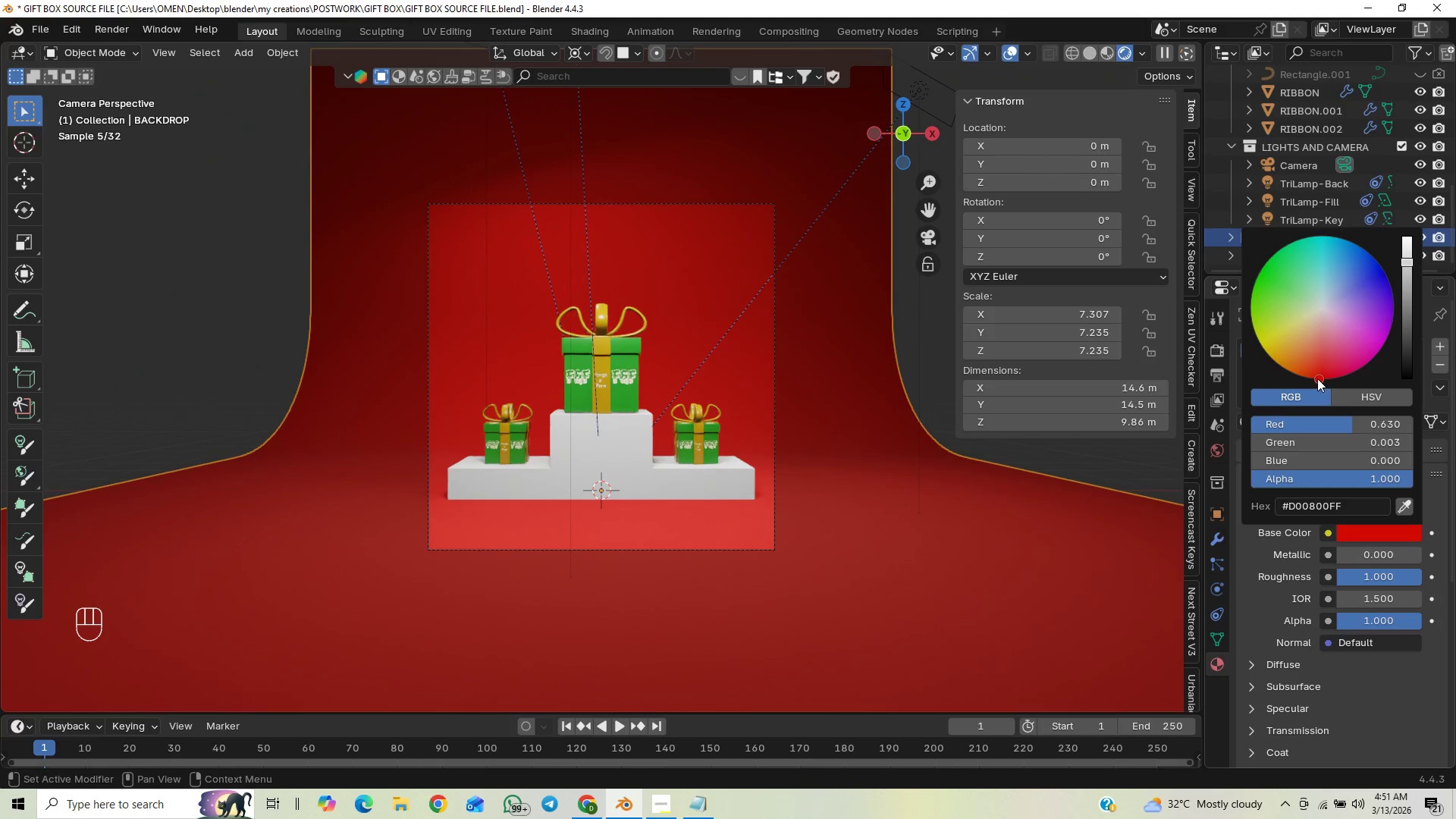 
left_click_drag(start_coordinate=[1313, 360], to_coordinate=[1298, 349])
 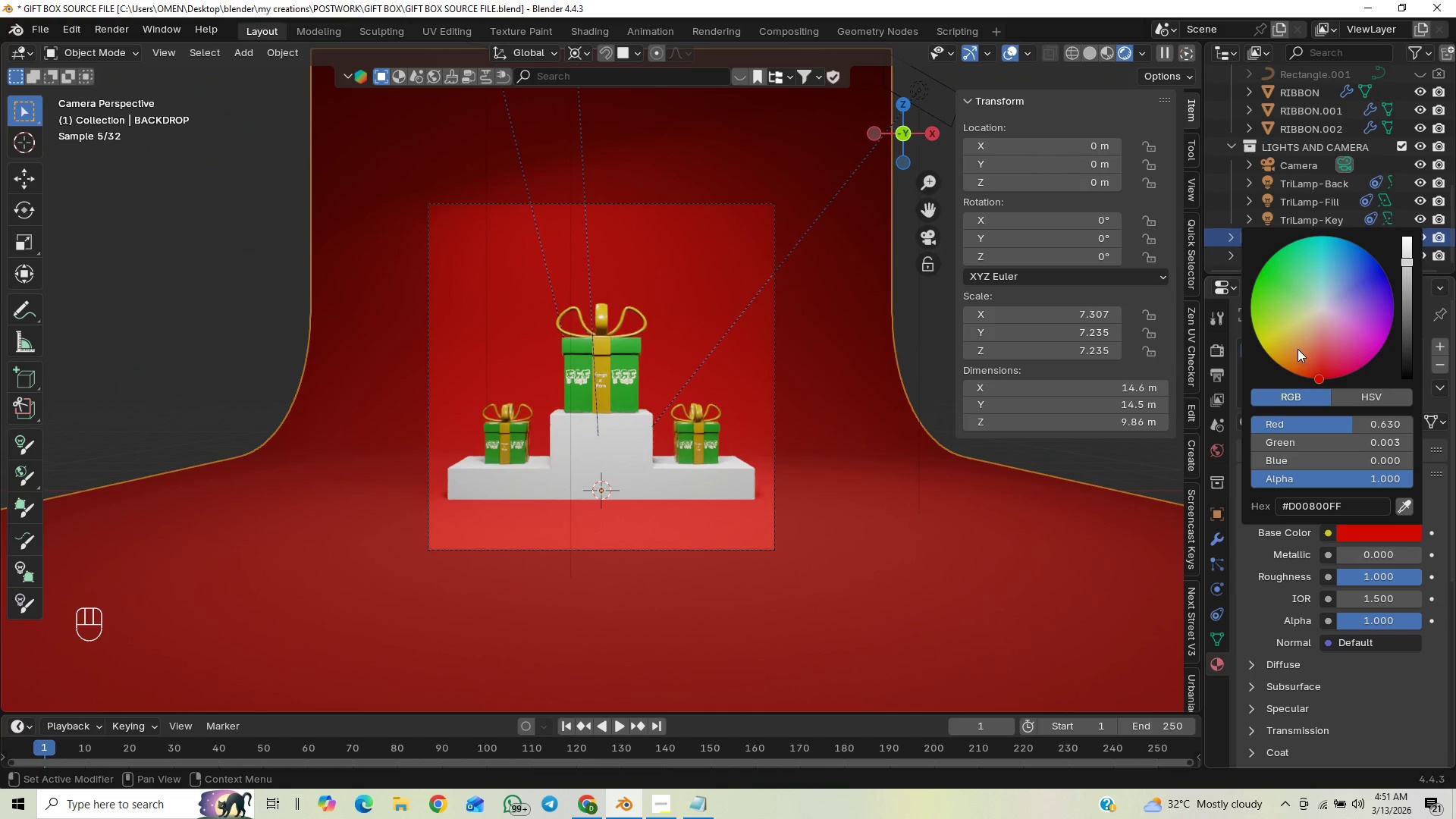 
left_click_drag(start_coordinate=[1298, 349], to_coordinate=[1294, 348])
 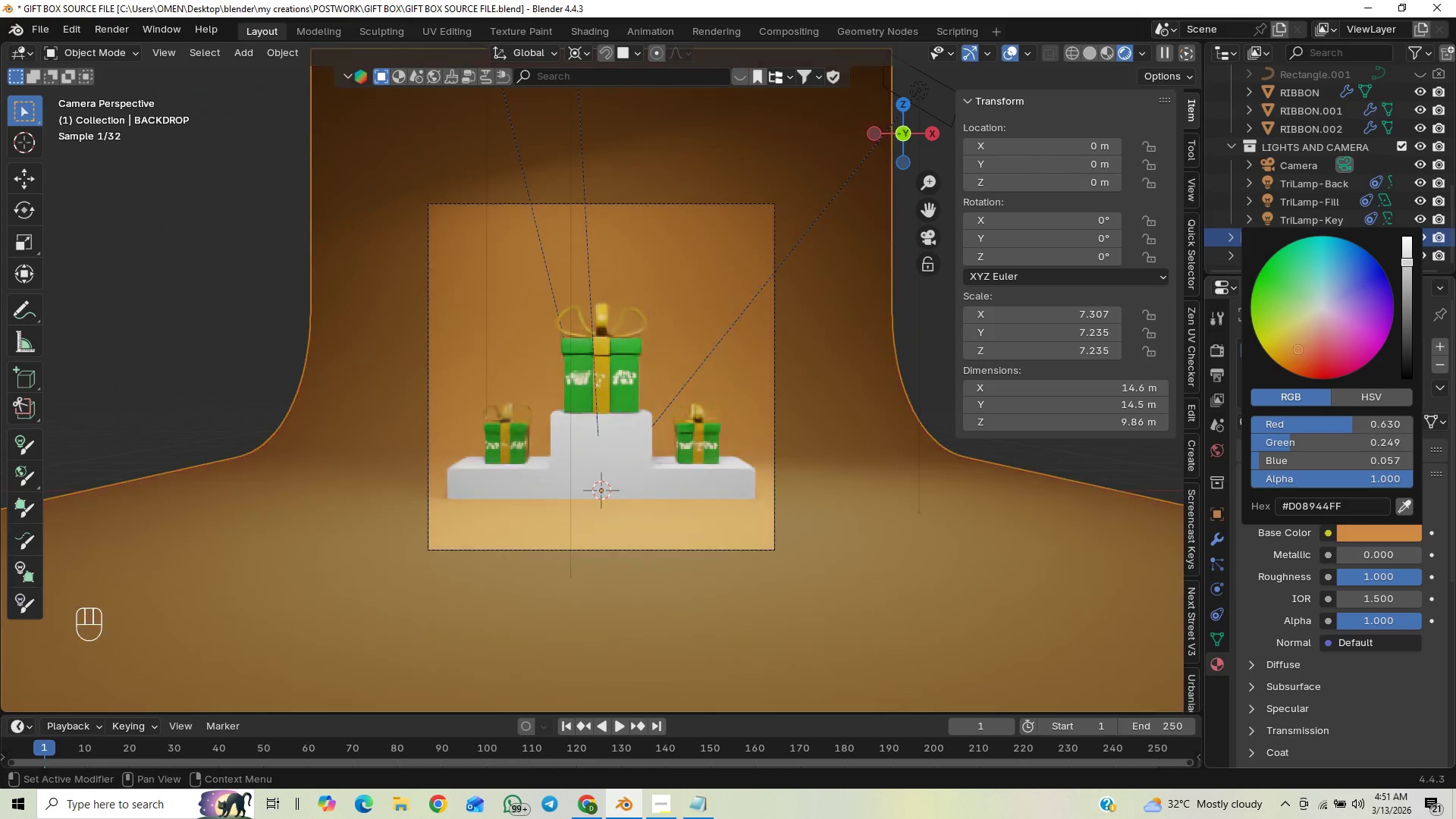 
left_click_drag(start_coordinate=[1294, 343], to_coordinate=[1294, 353])
 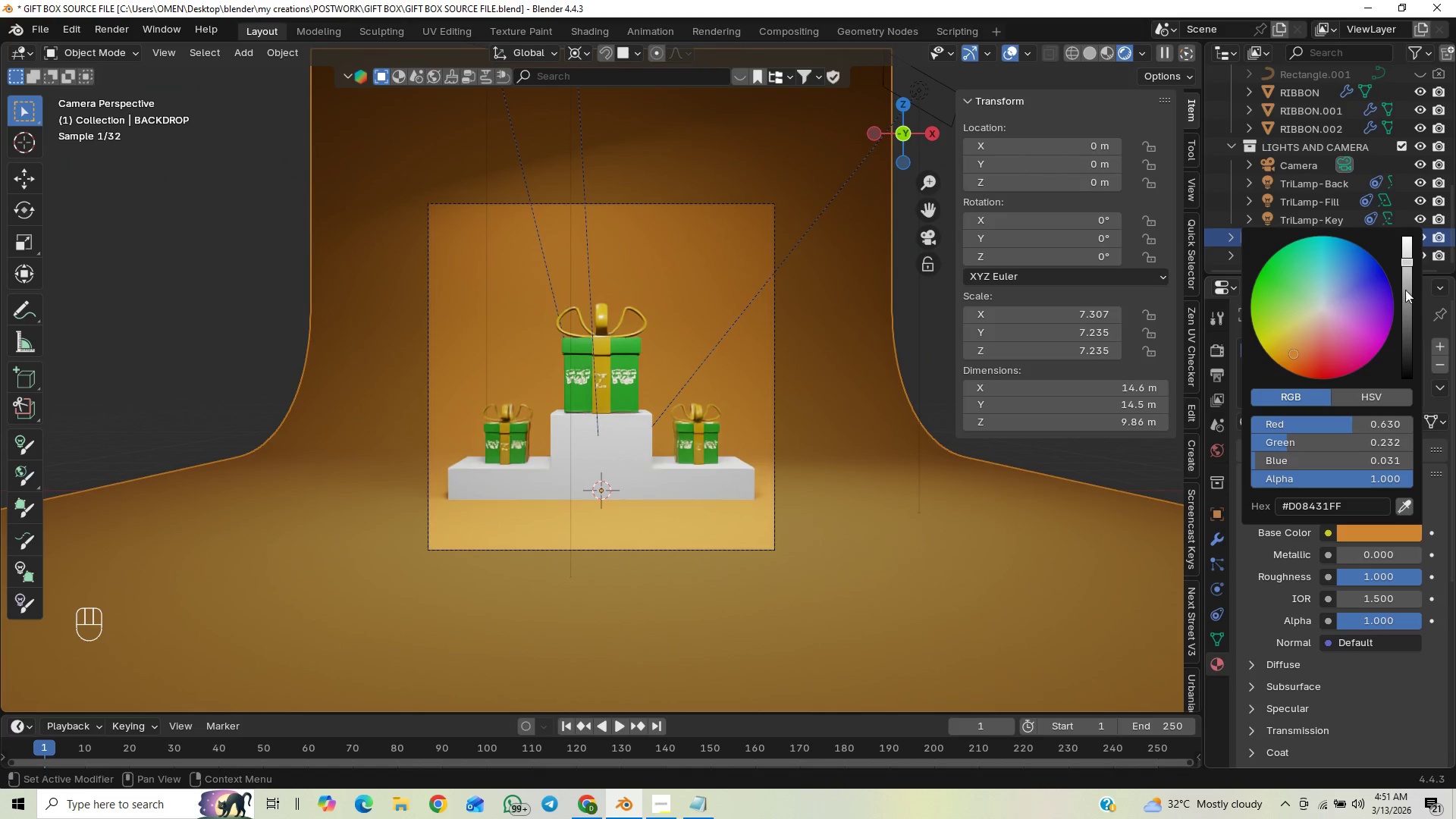 
left_click_drag(start_coordinate=[1410, 280], to_coordinate=[1405, 293])
 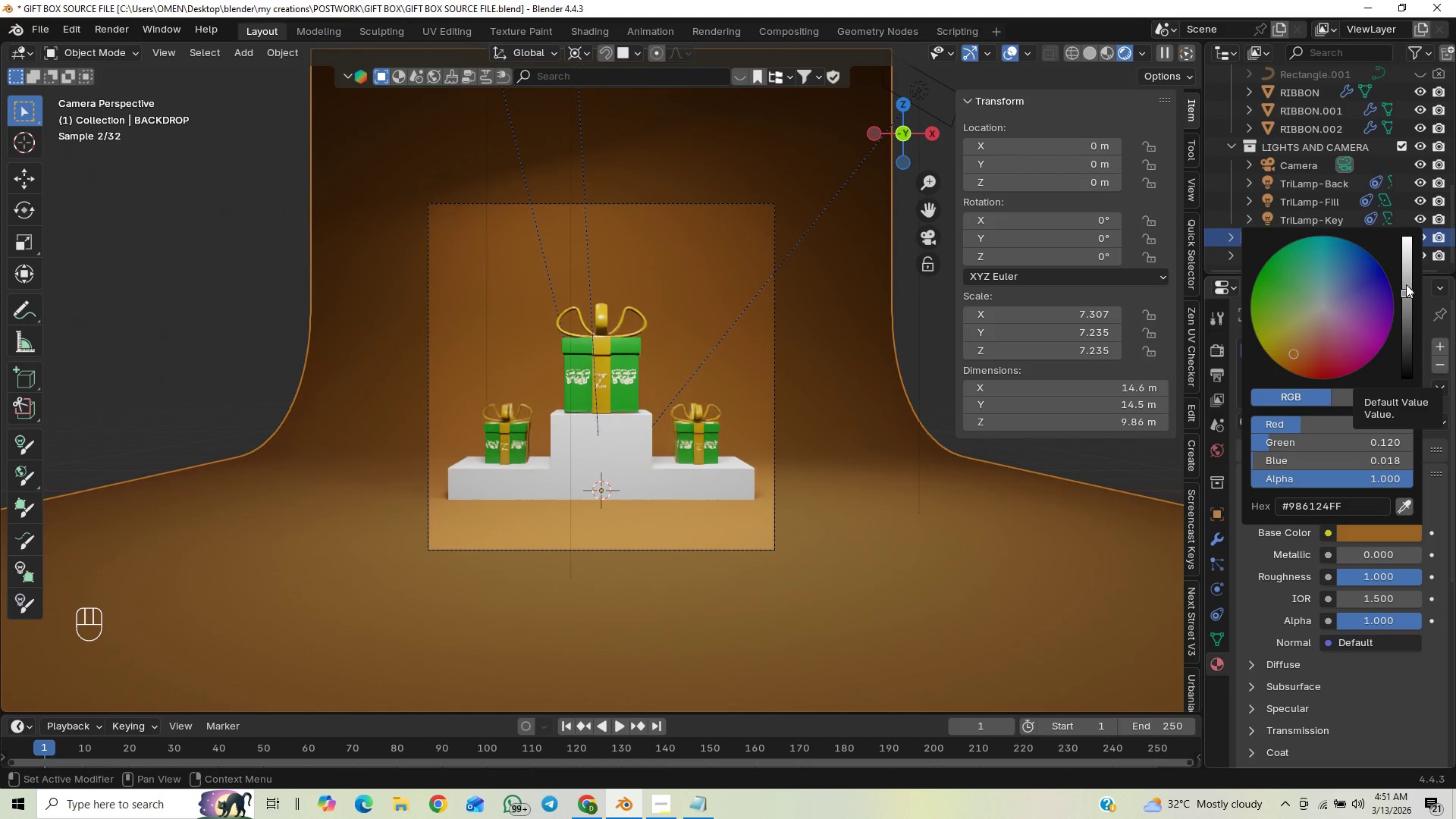 
left_click([1407, 276])
 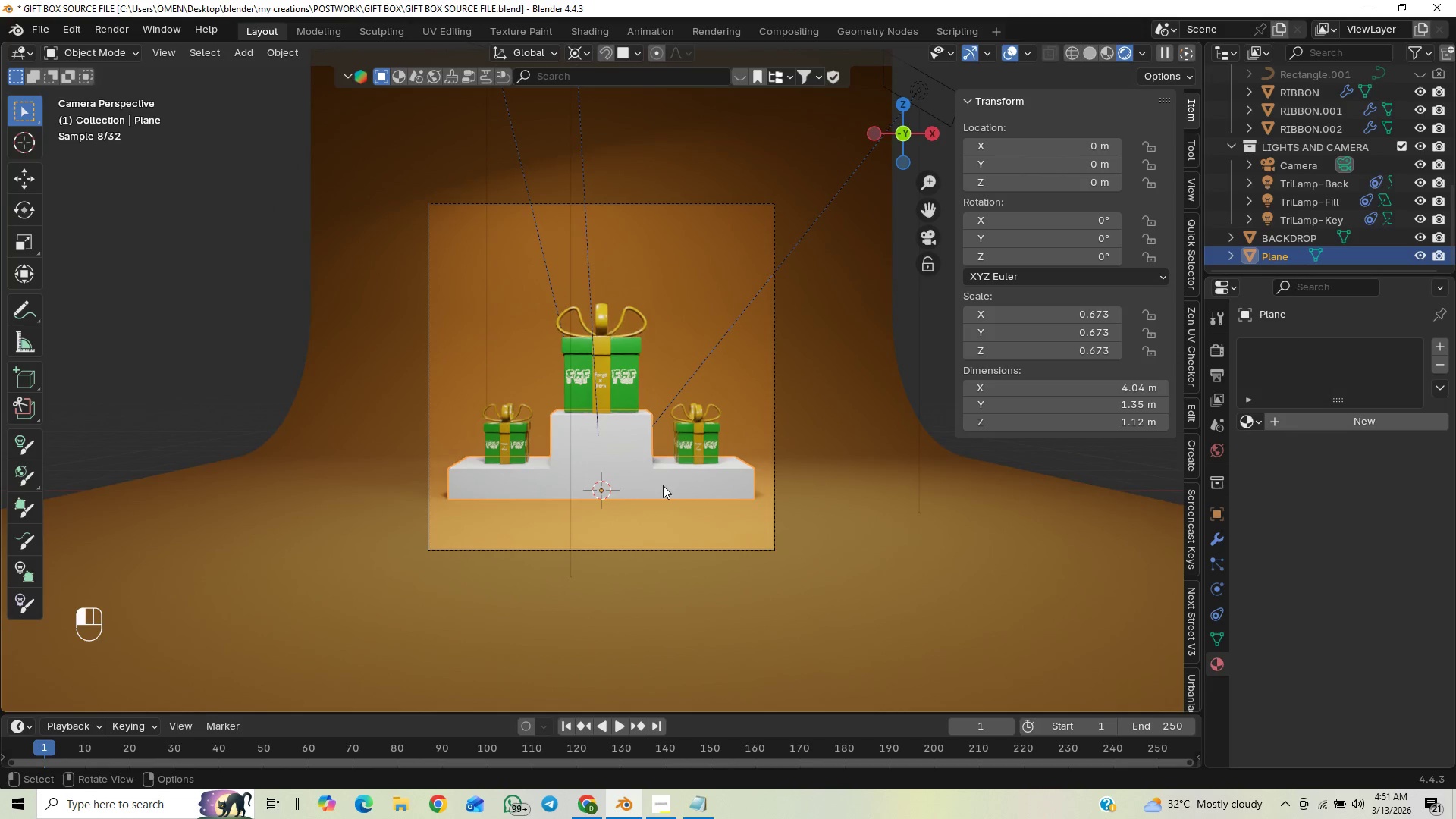 
wait(5.22)
 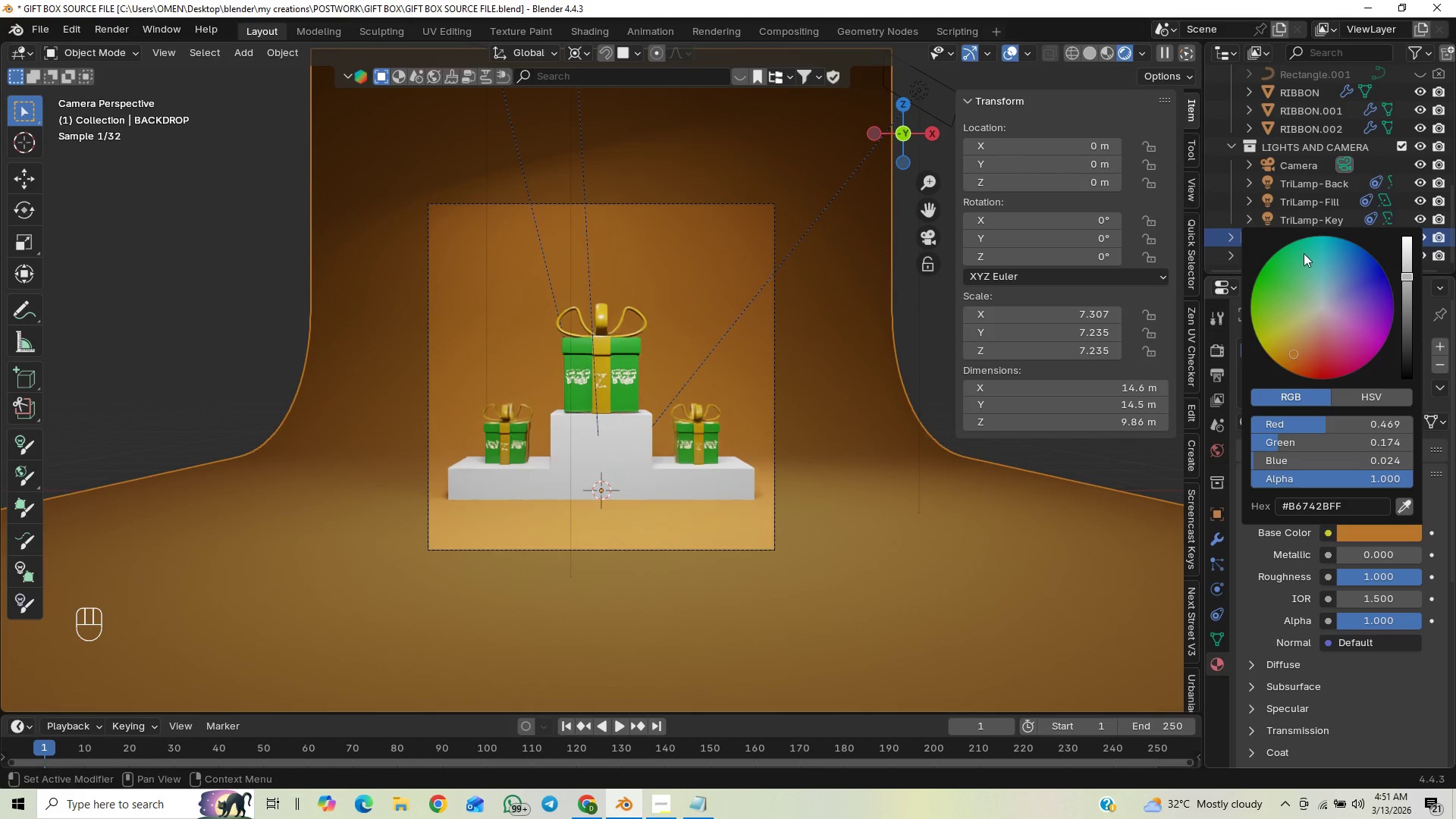 
double_click([1301, 423])
 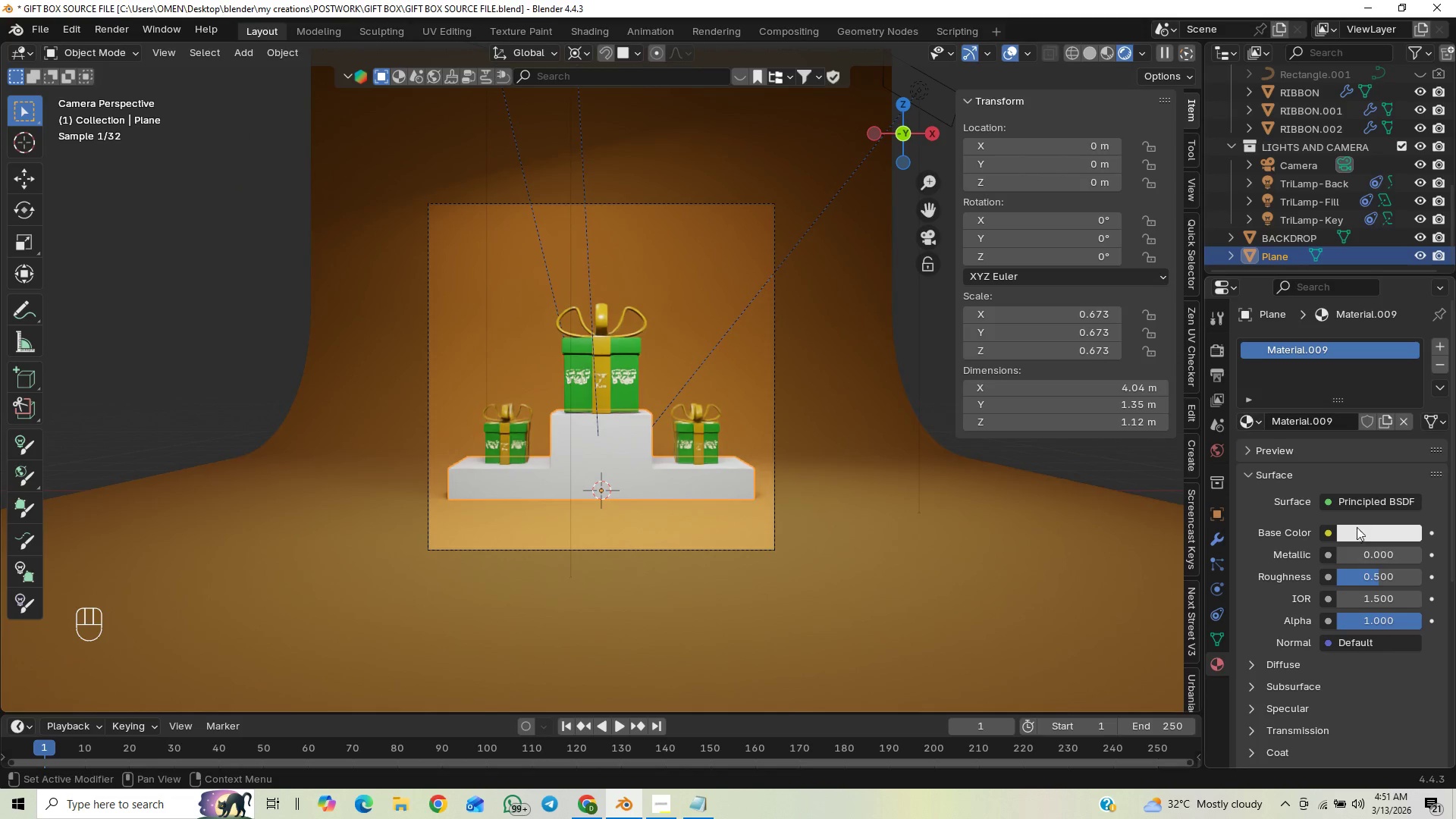 
left_click([1359, 532])
 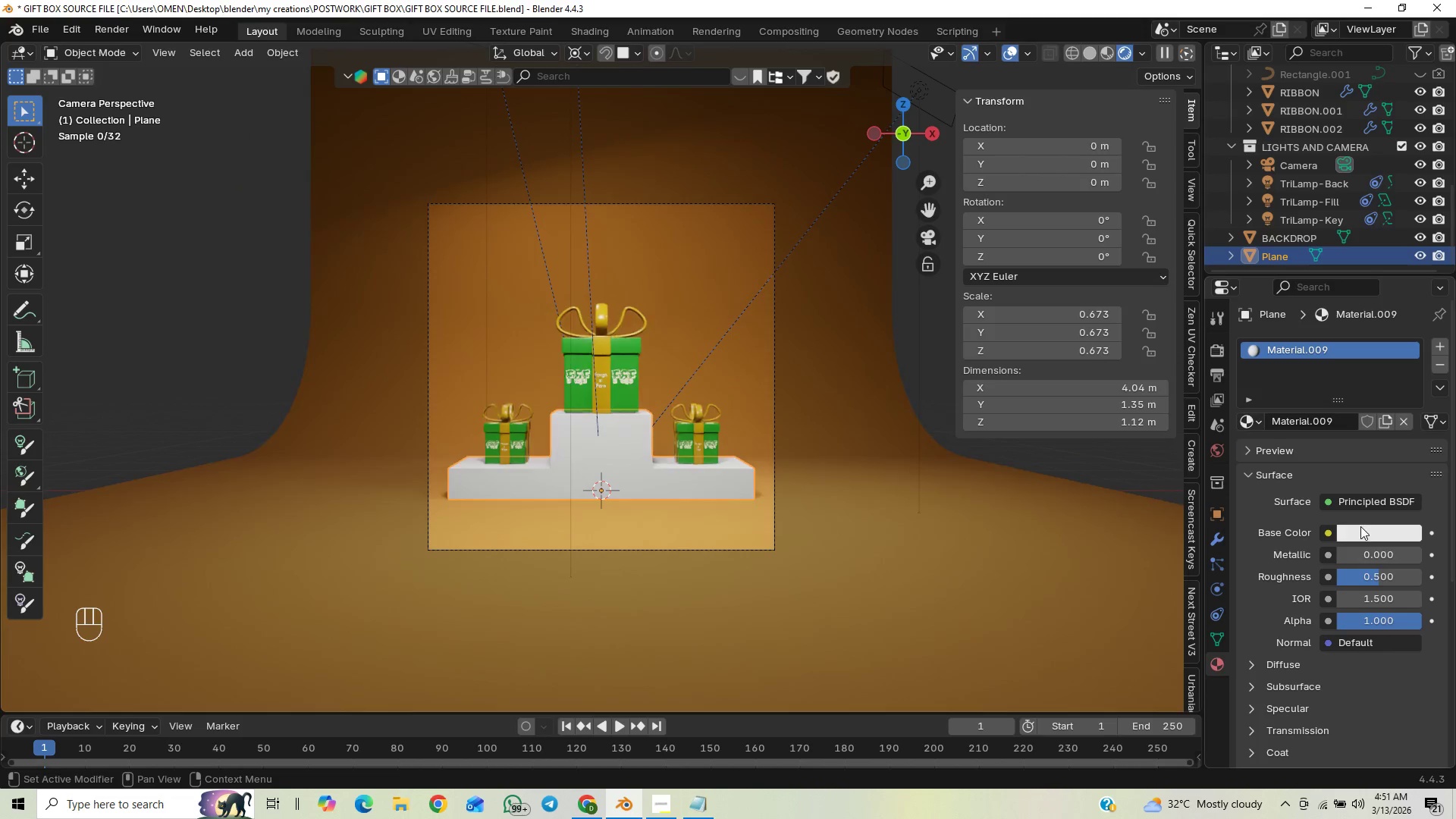 
mouse_move([1352, 538])
 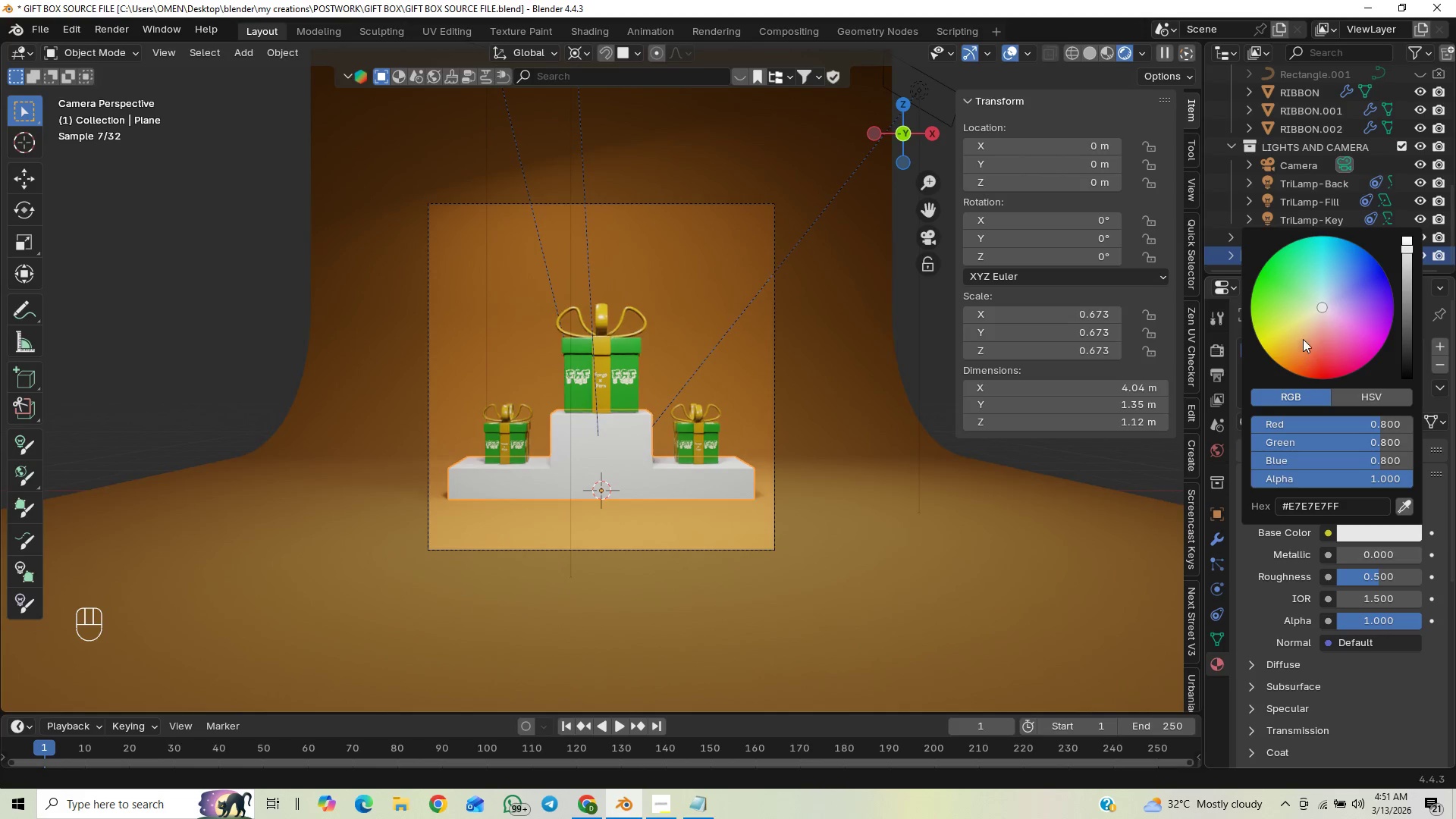 
key(Control+S)
 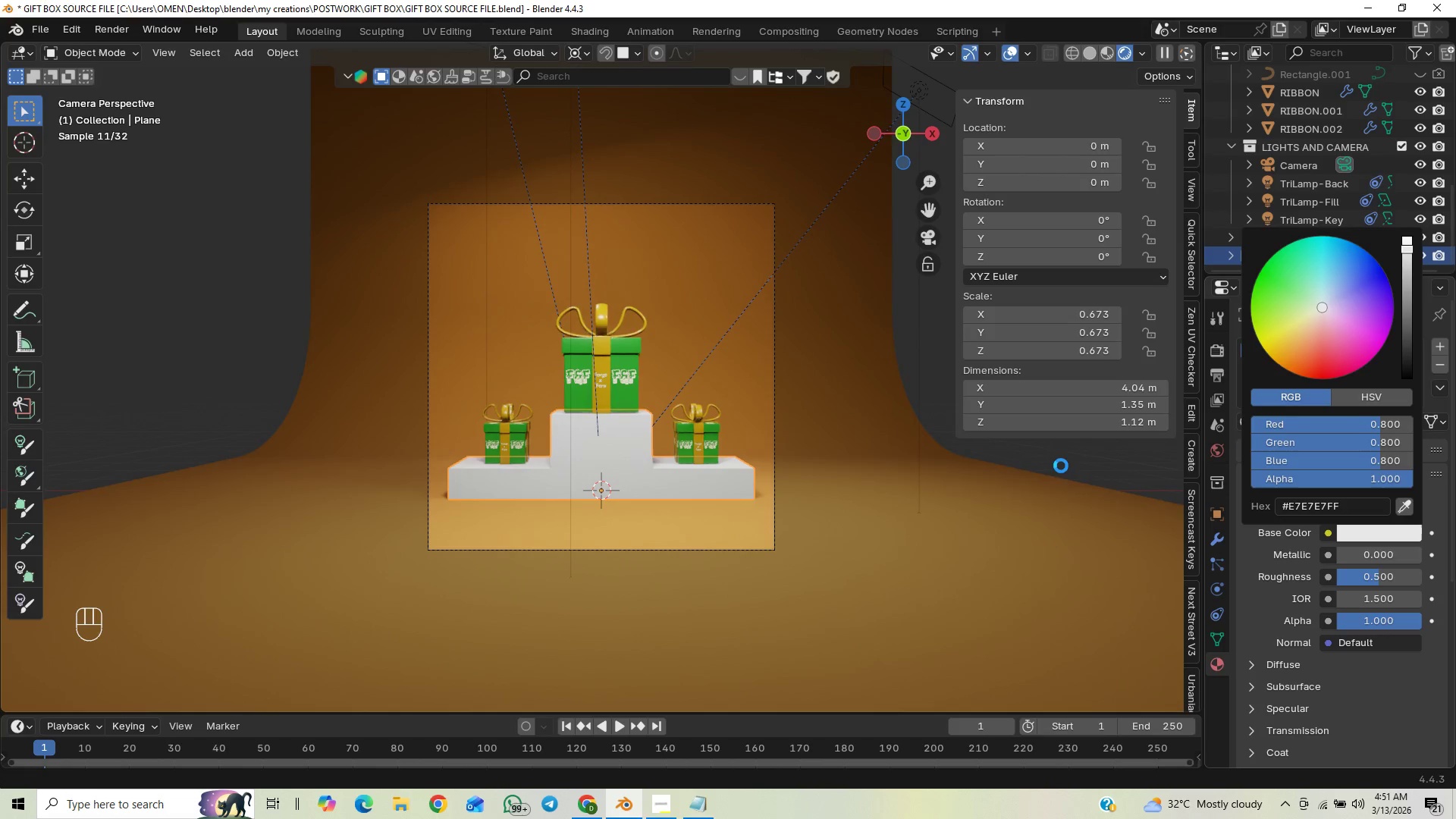 
key(Control+S)
 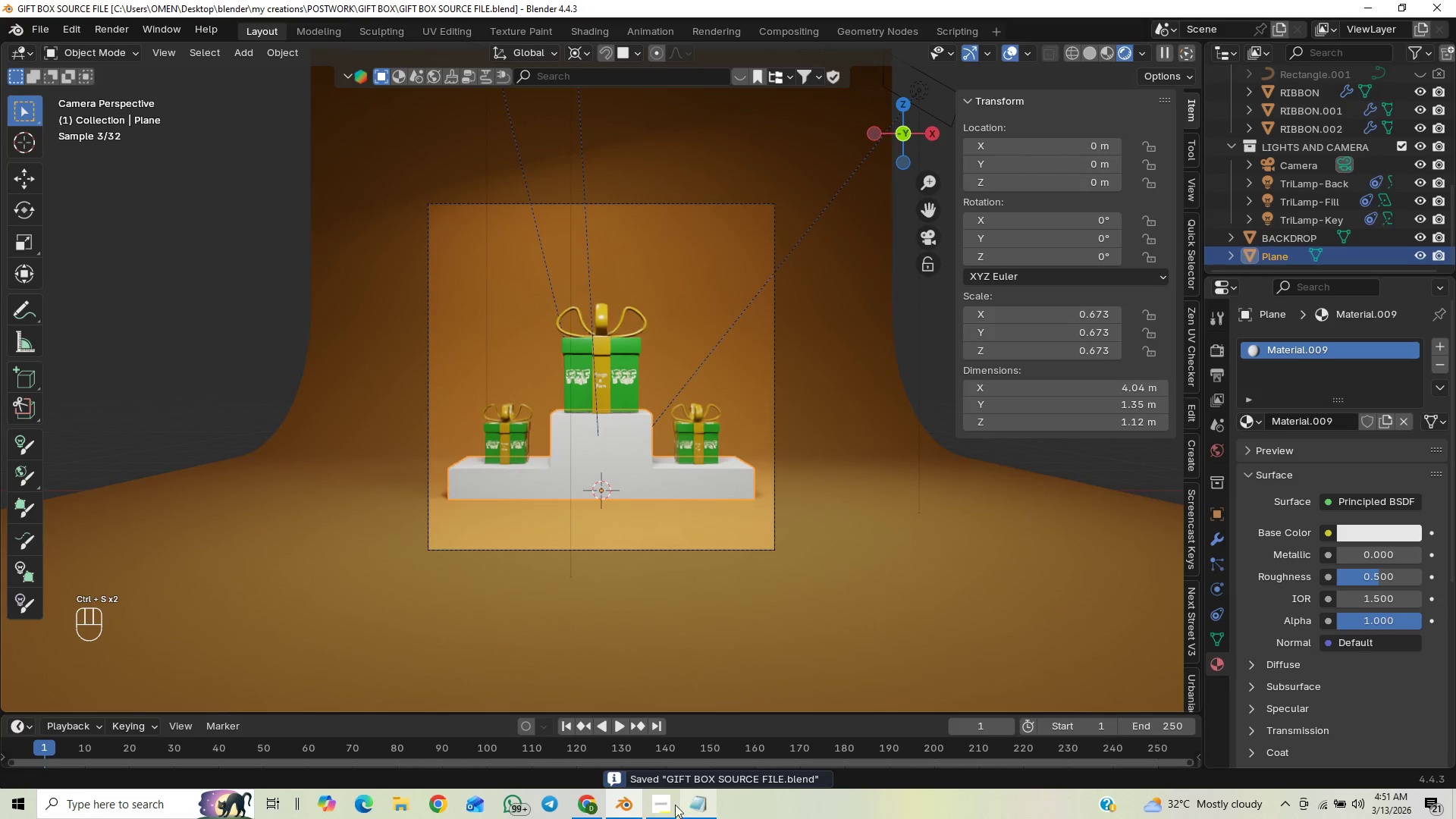 
left_click([658, 803])